 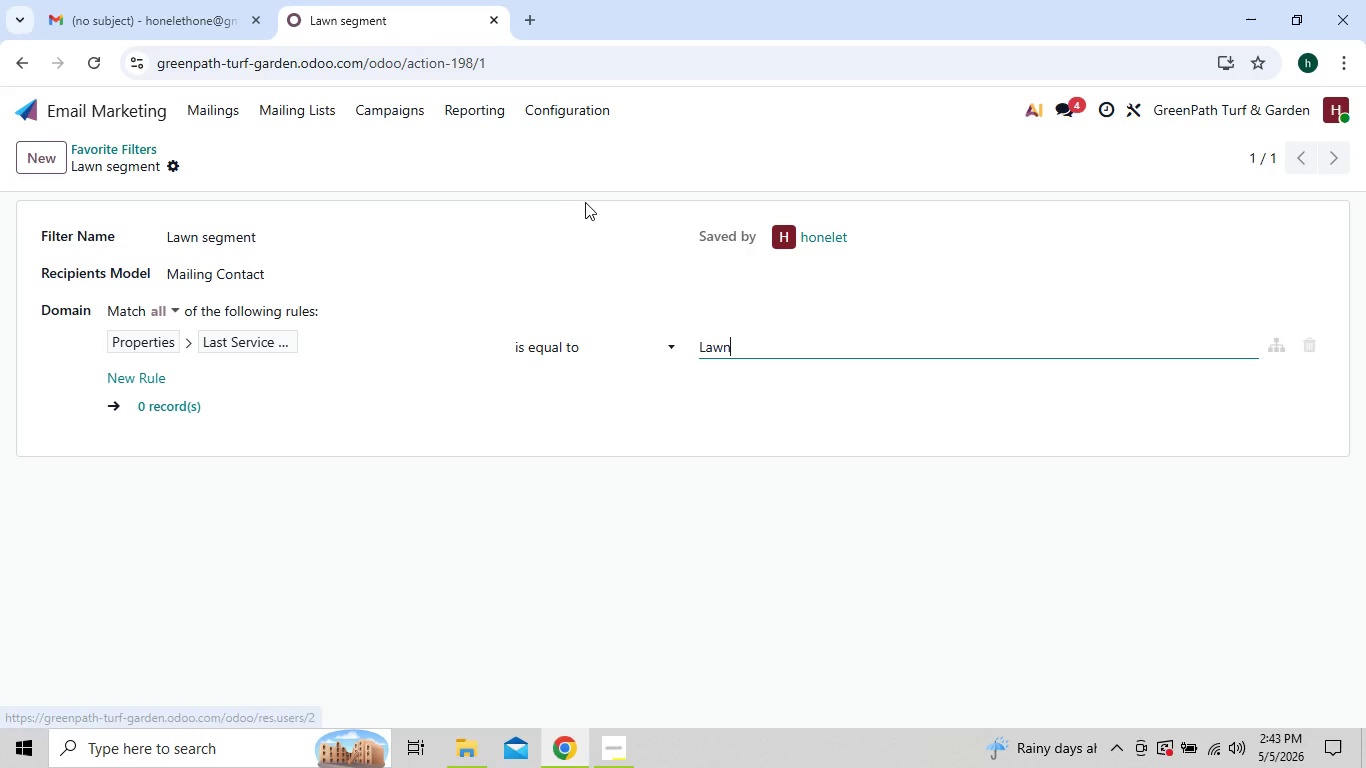 
left_click([295, 111])
 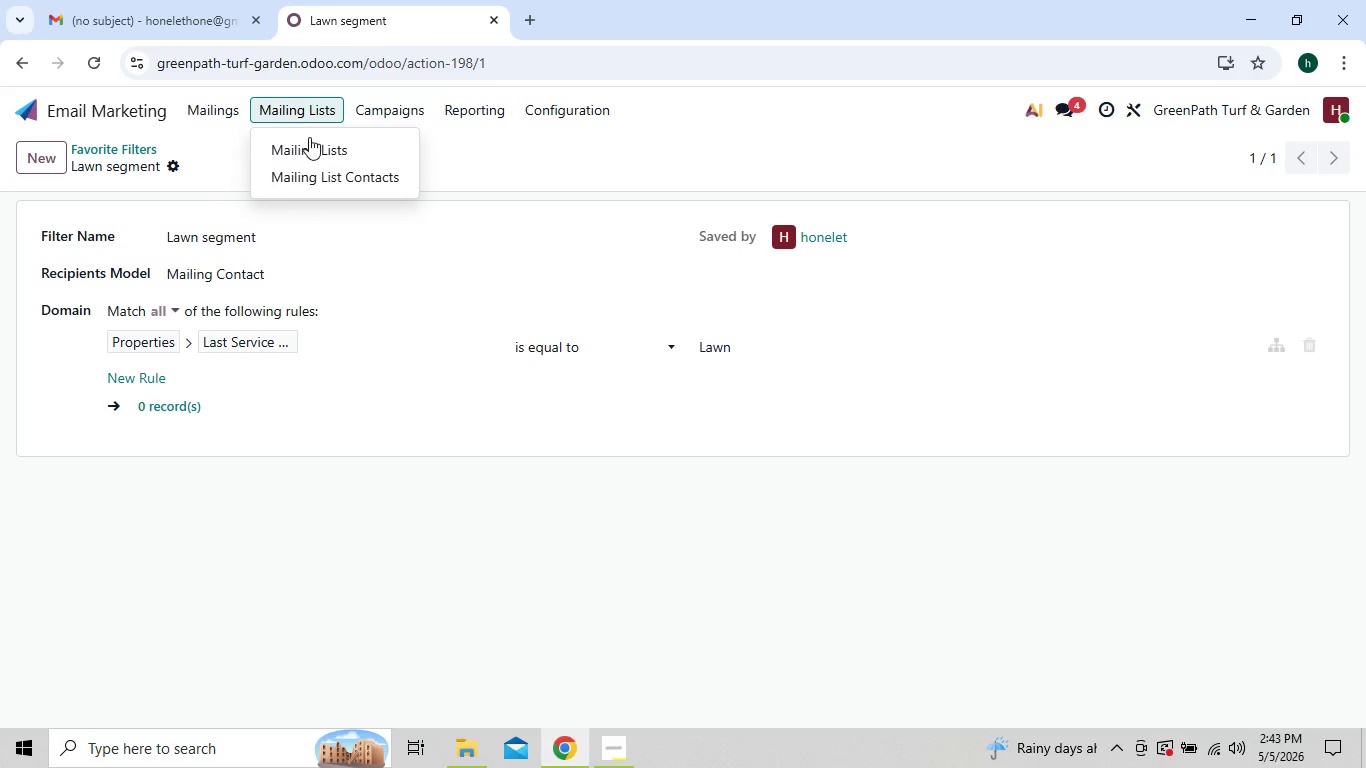 
left_click([311, 139])
 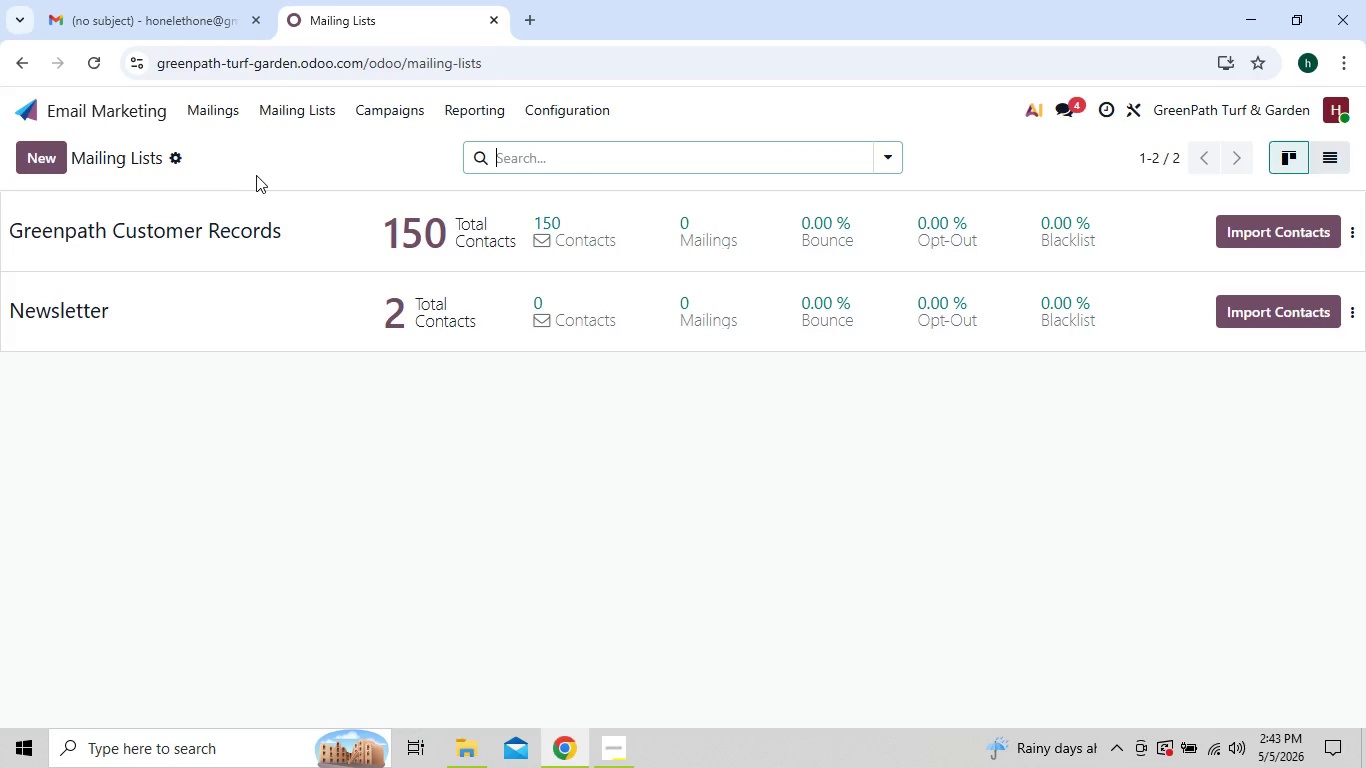 
double_click([199, 223])
 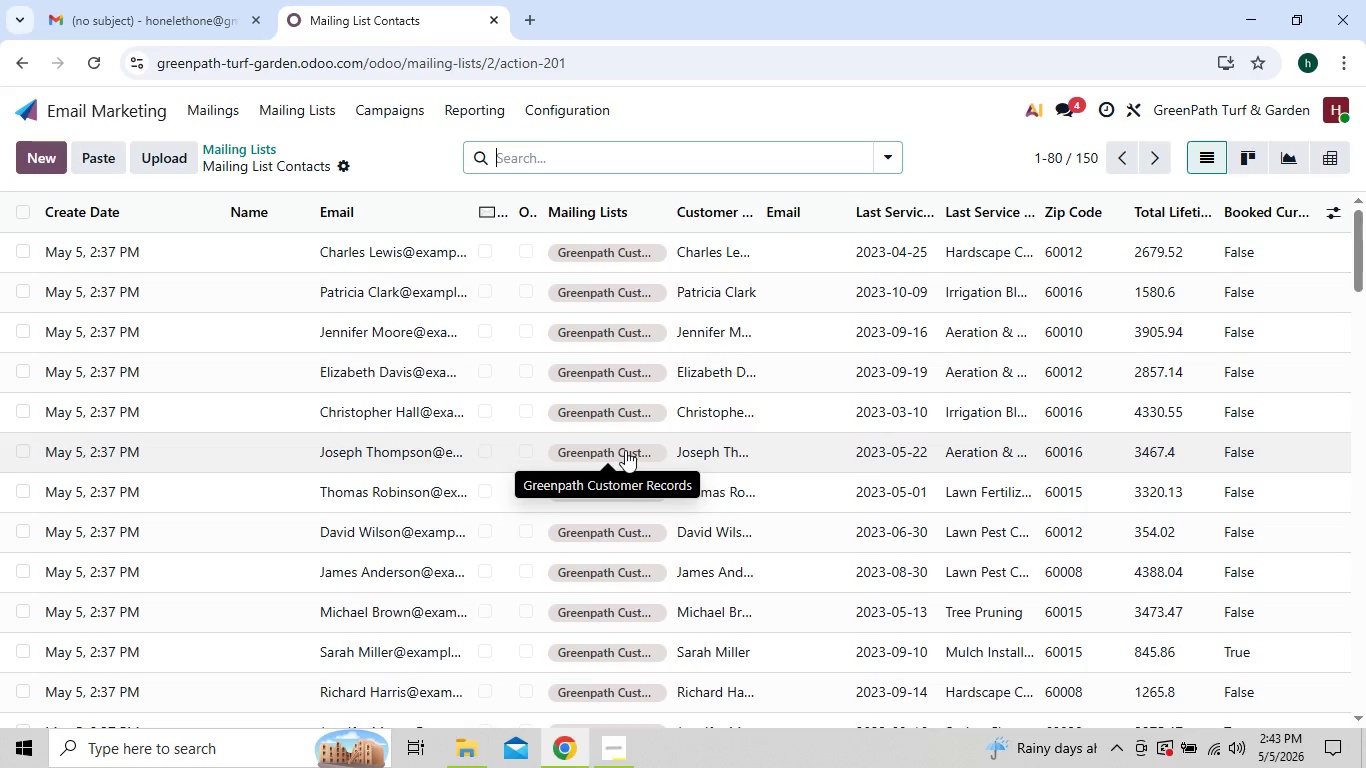 
wait(29.15)
 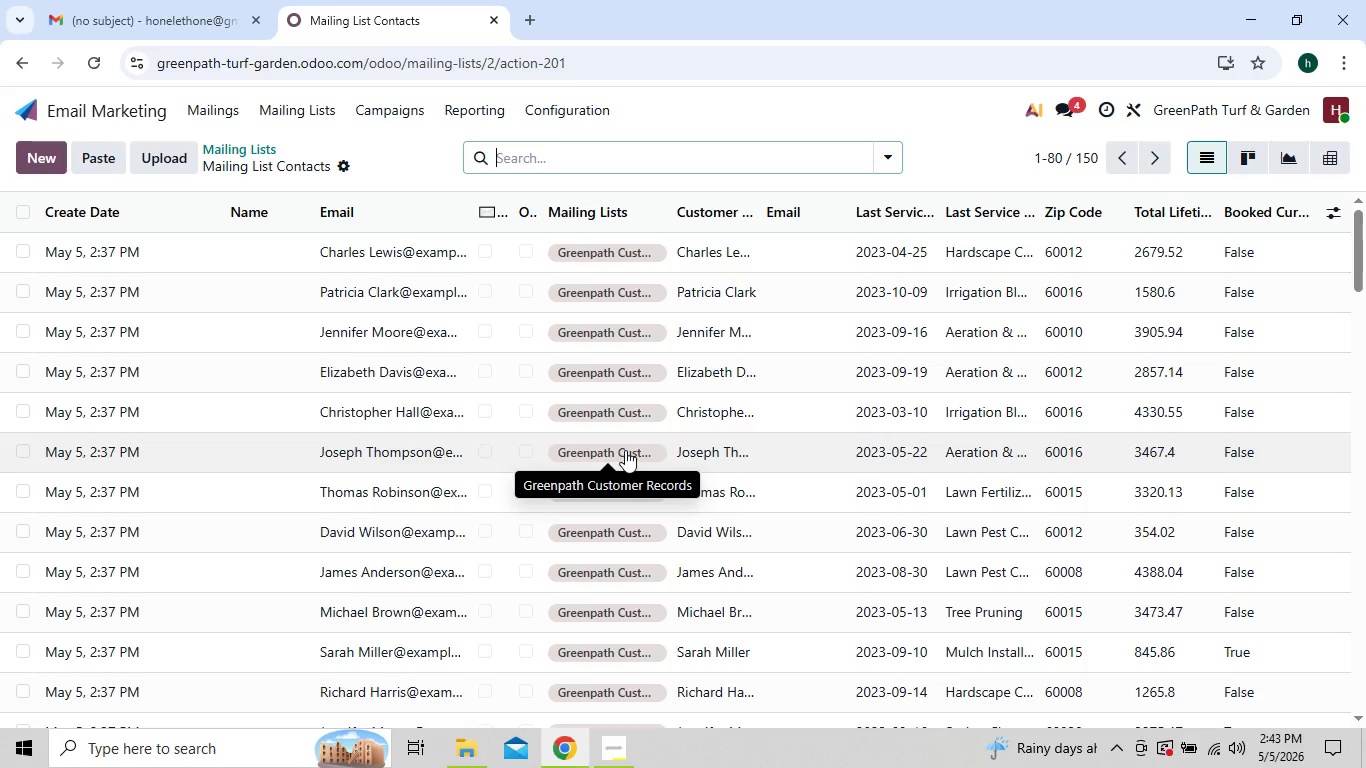 
mouse_move([1248, 626])
 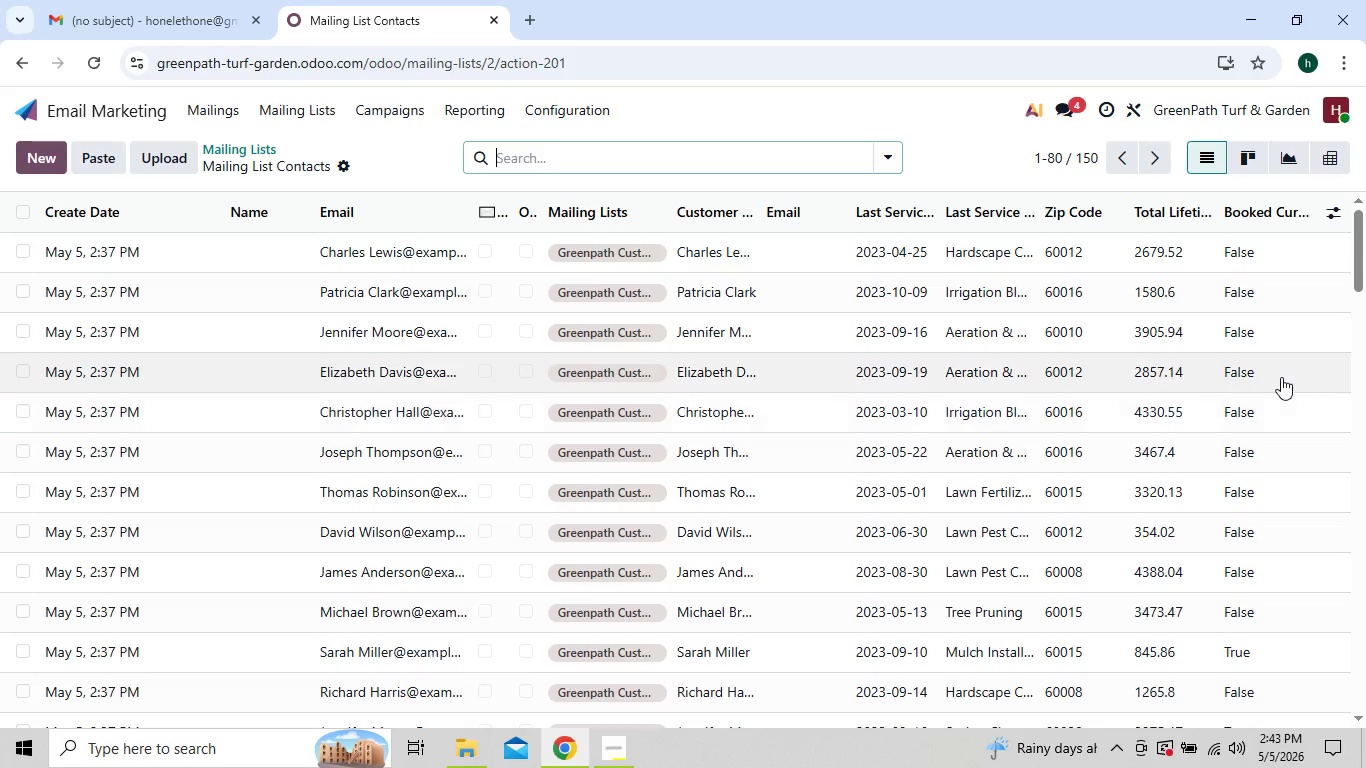 
mouse_move([1256, 288])
 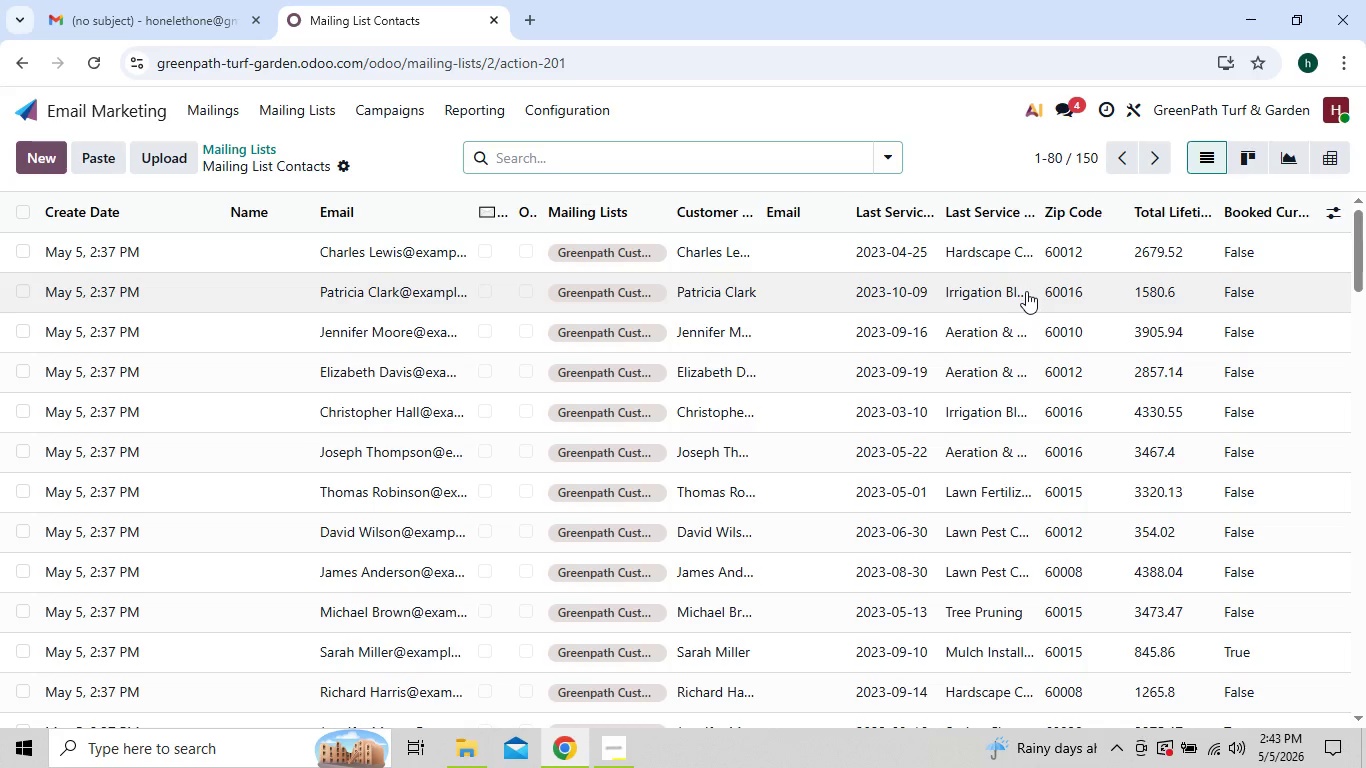 
mouse_move([1046, 266])
 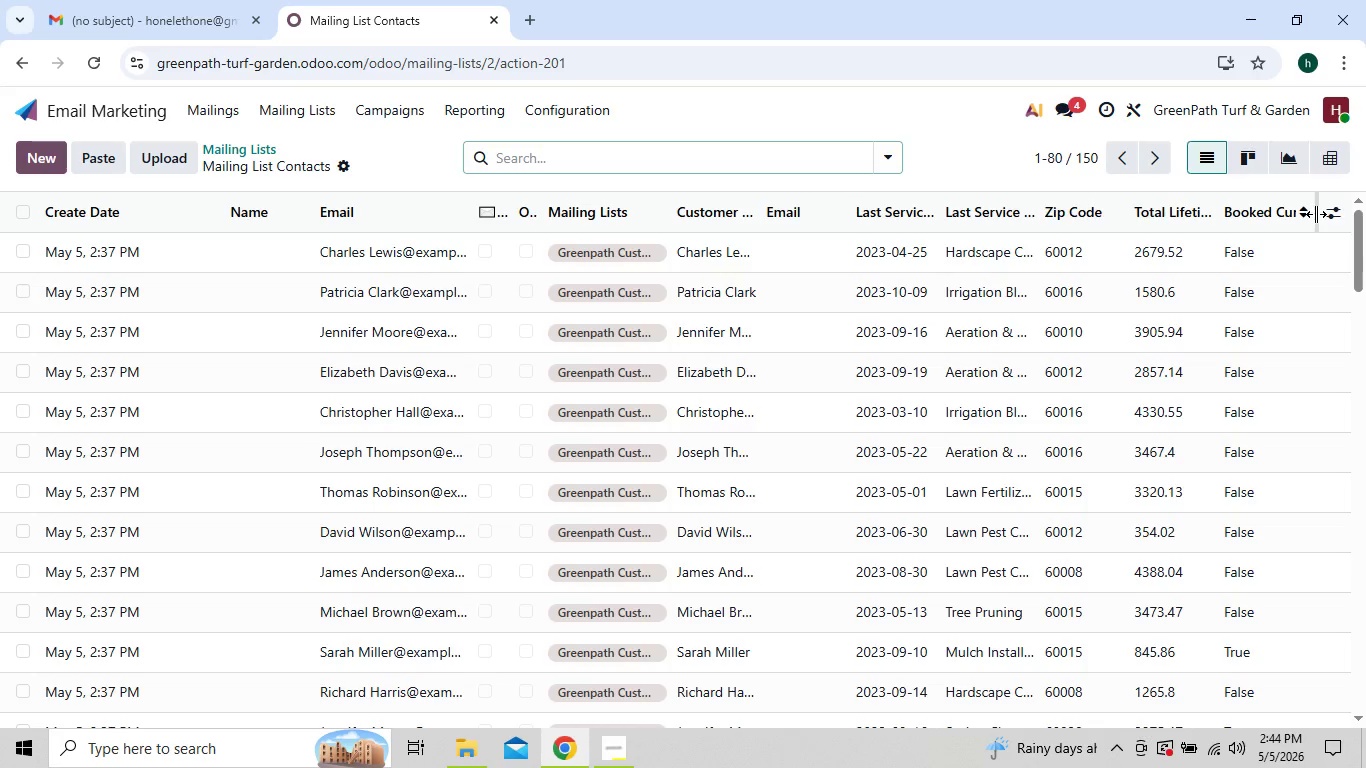 
left_click_drag(start_coordinate=[1316, 214], to_coordinate=[1269, 229])
 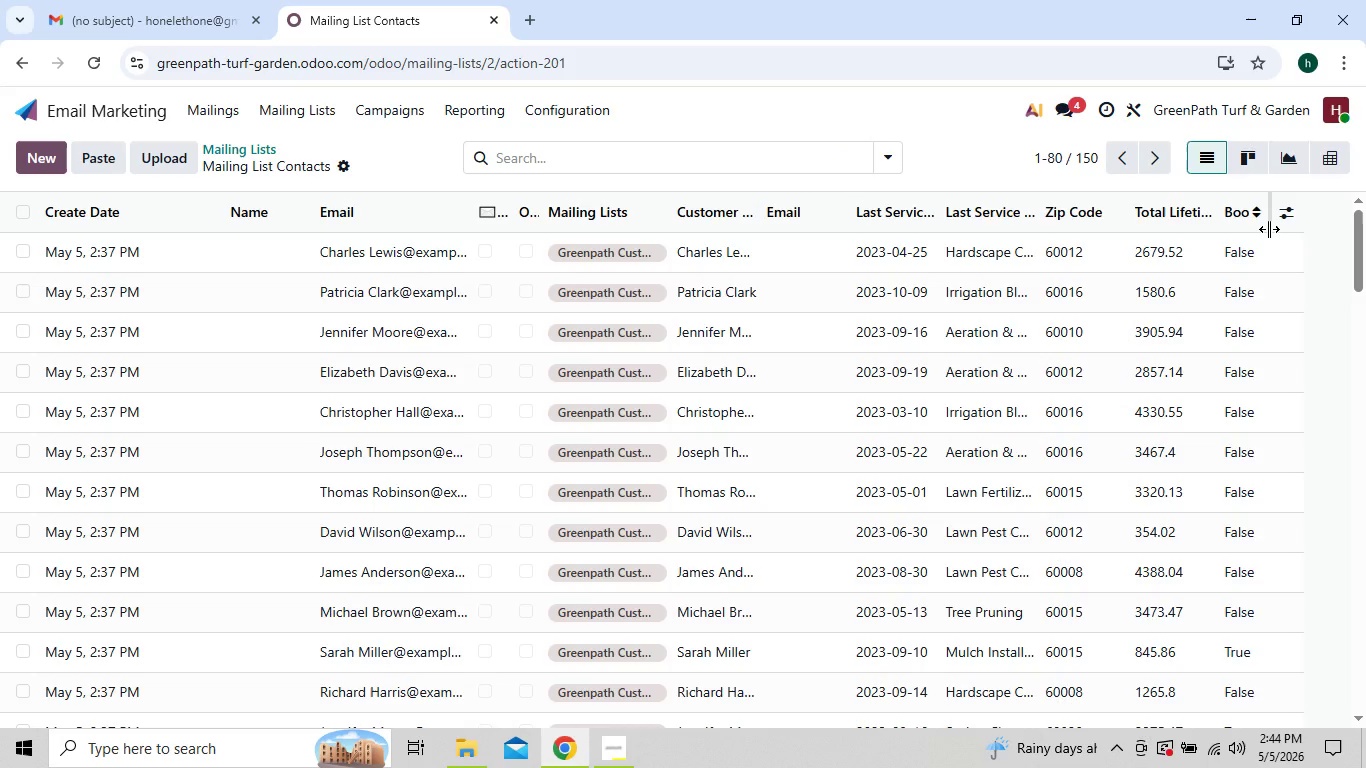 
left_click_drag(start_coordinate=[1269, 229], to_coordinate=[1285, 229])
 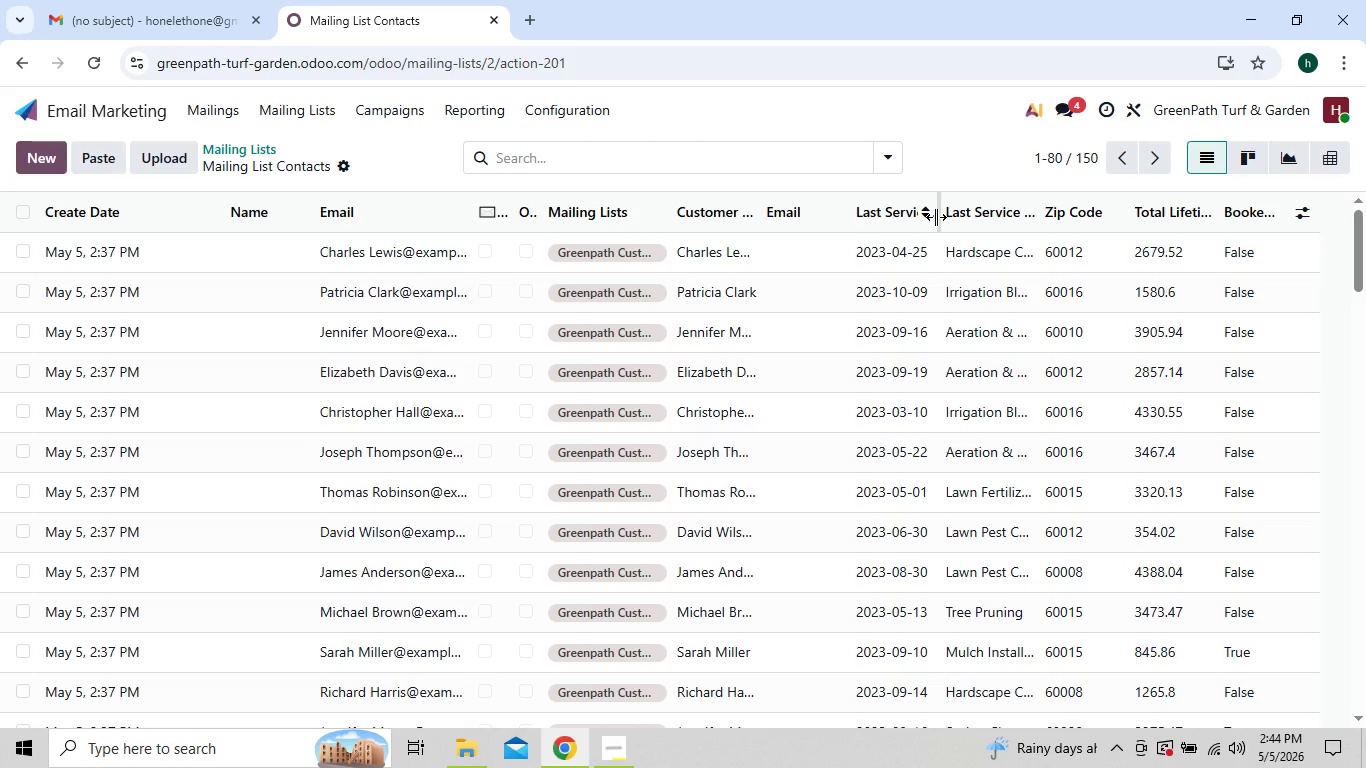 
left_click_drag(start_coordinate=[936, 217], to_coordinate=[879, 229])
 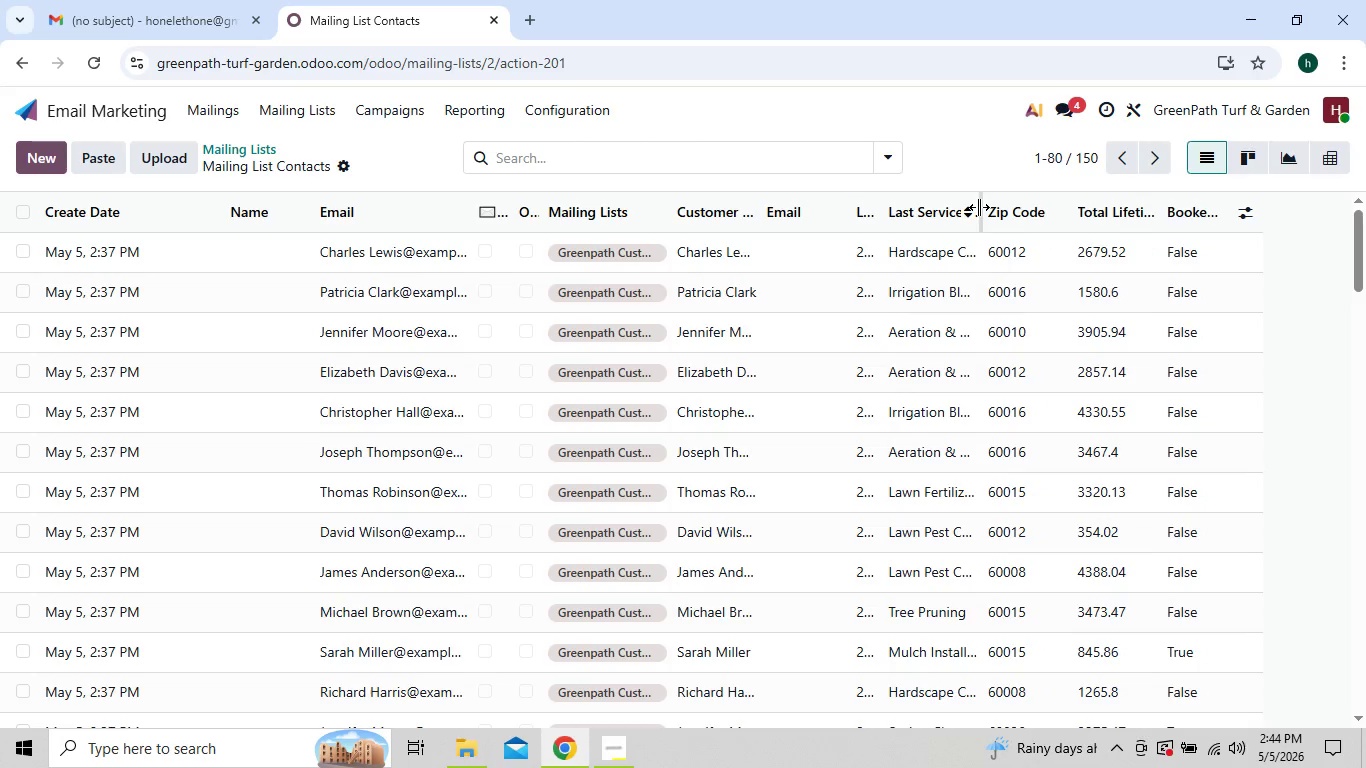 
left_click_drag(start_coordinate=[979, 207], to_coordinate=[1055, 204])
 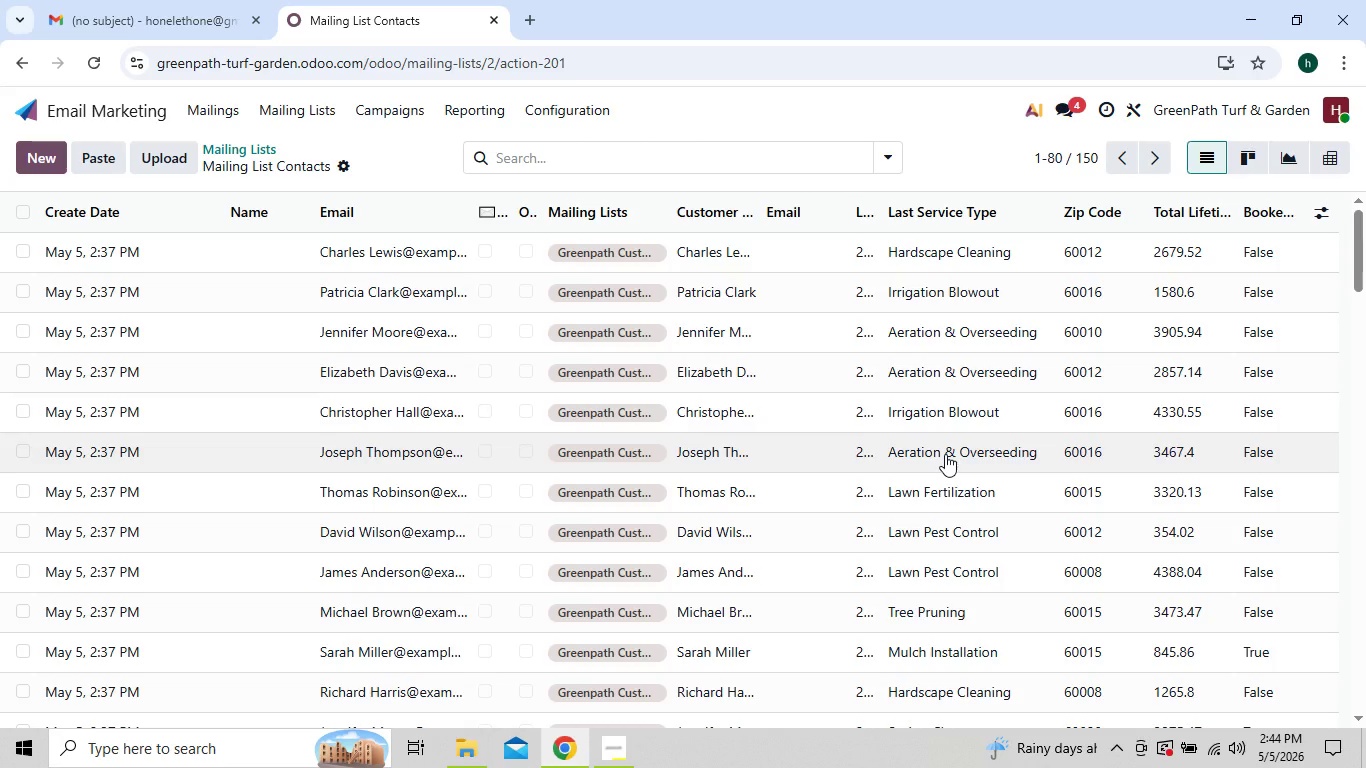 
mouse_move([937, 502])
 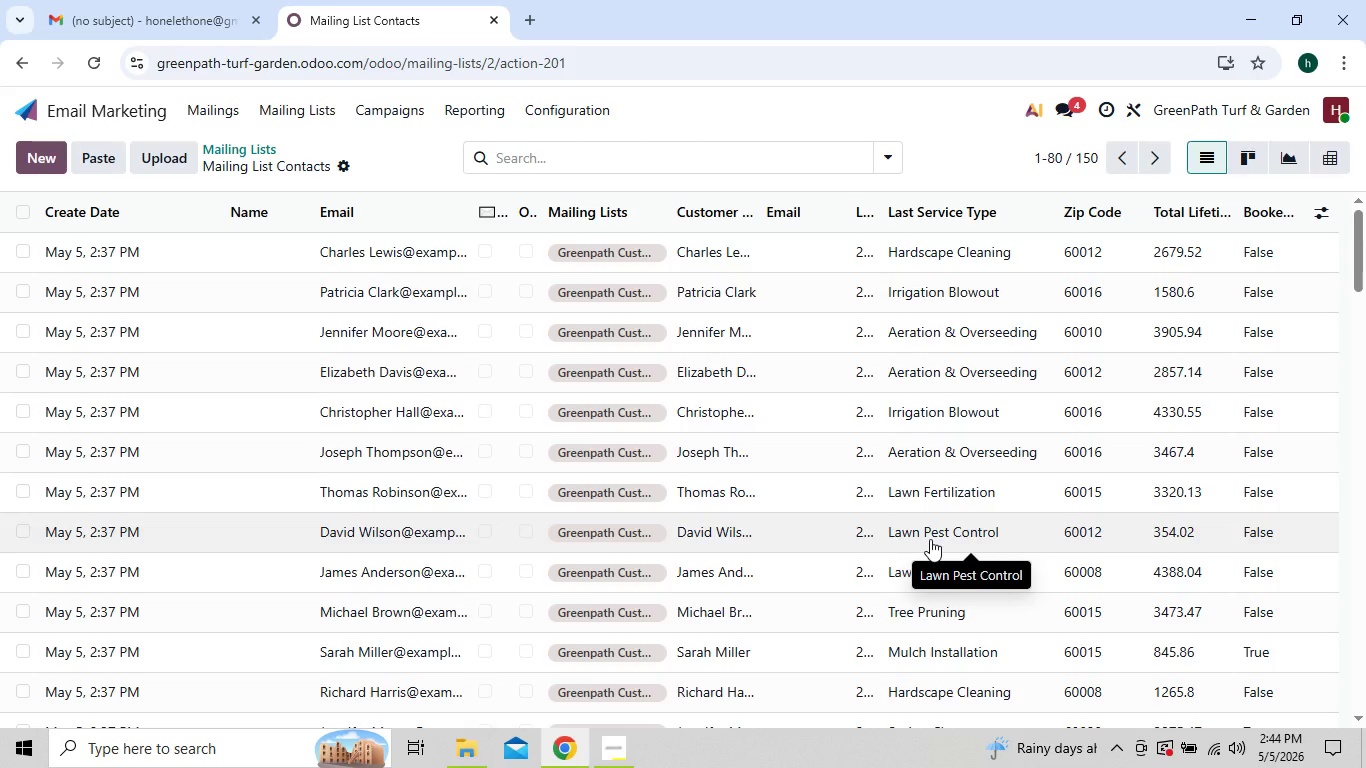 
mouse_move([885, 480])
 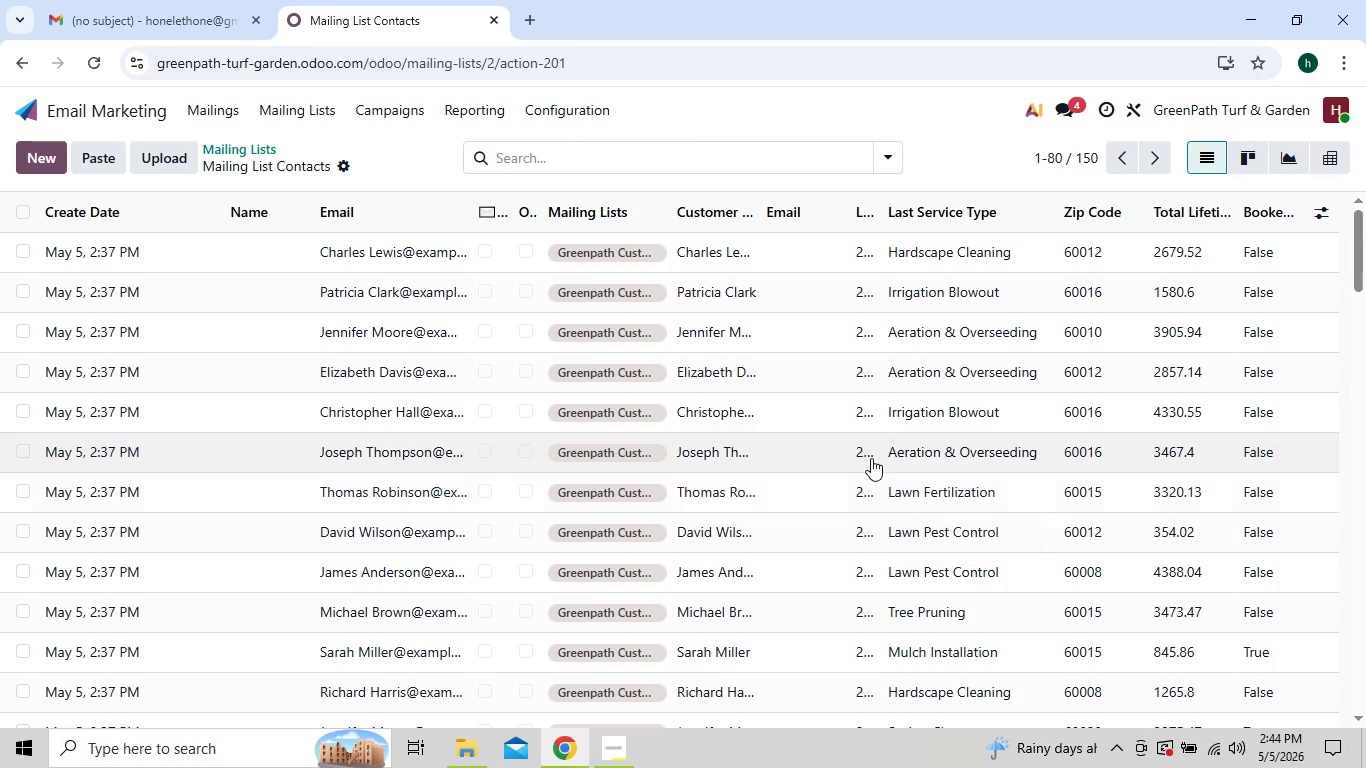 
mouse_move([892, 480])
 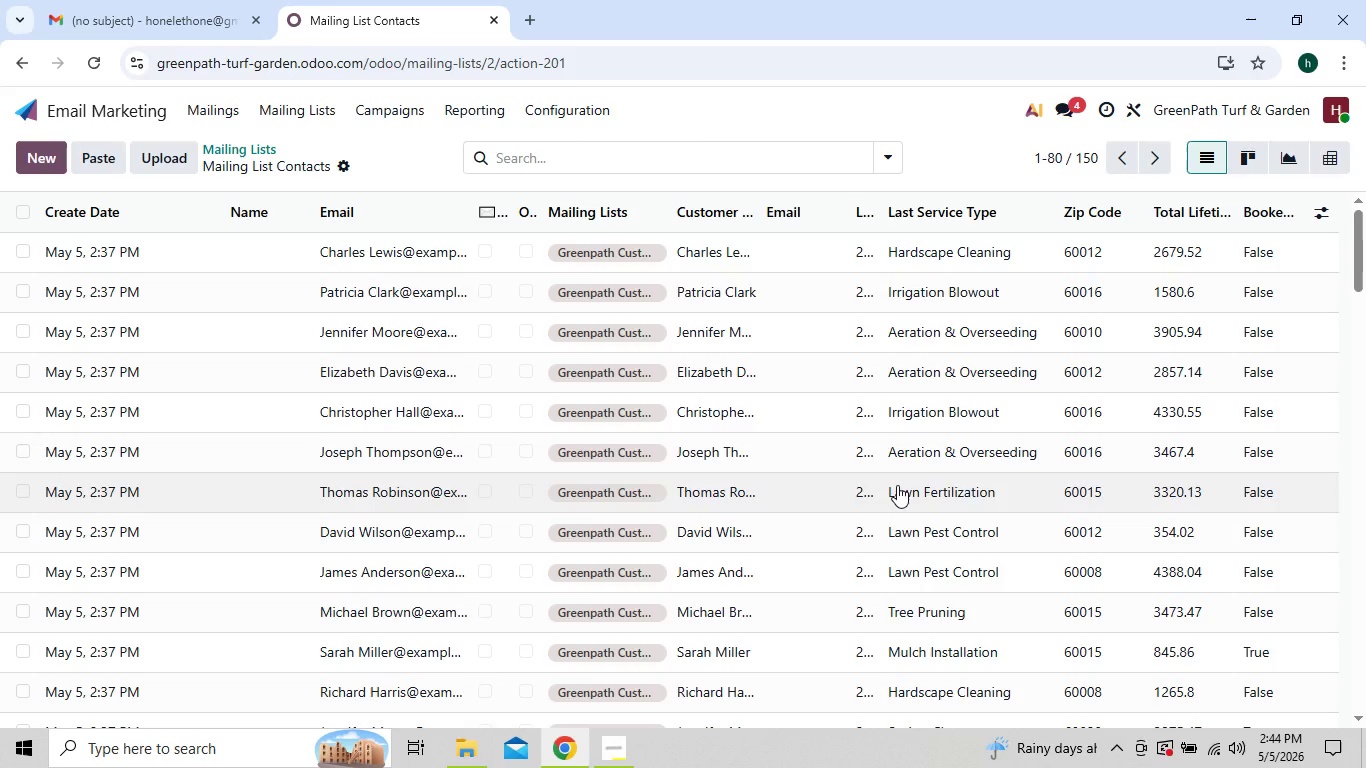 
mouse_move([897, 501])
 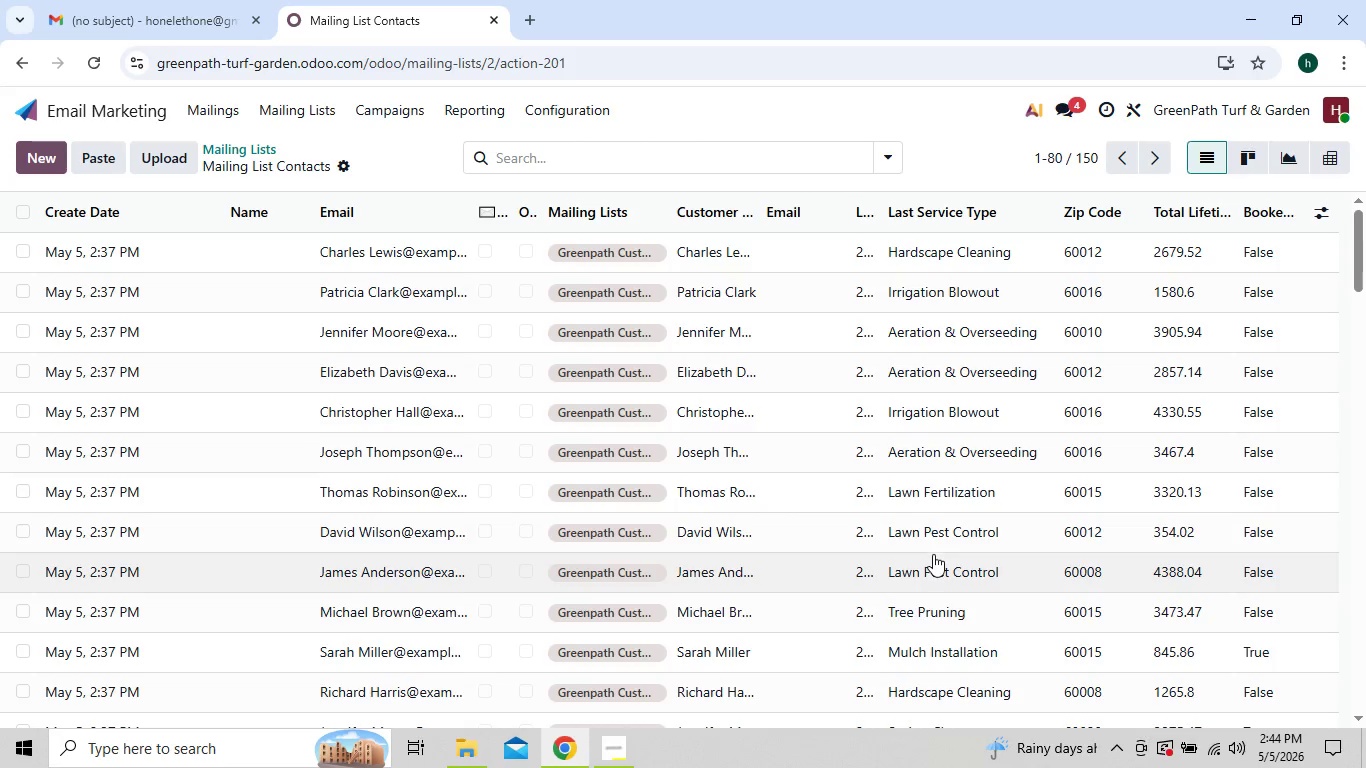 
mouse_move([930, 543])
 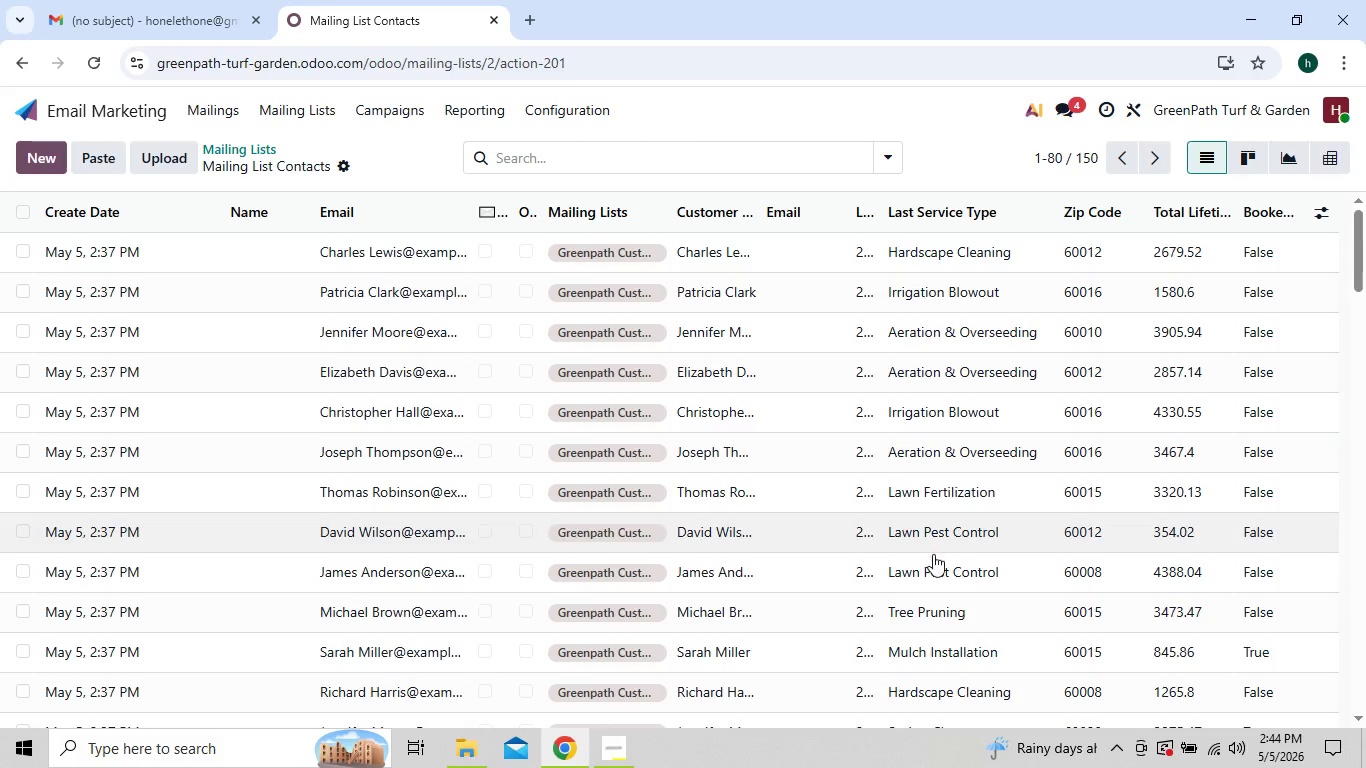 
mouse_move([916, 543])
 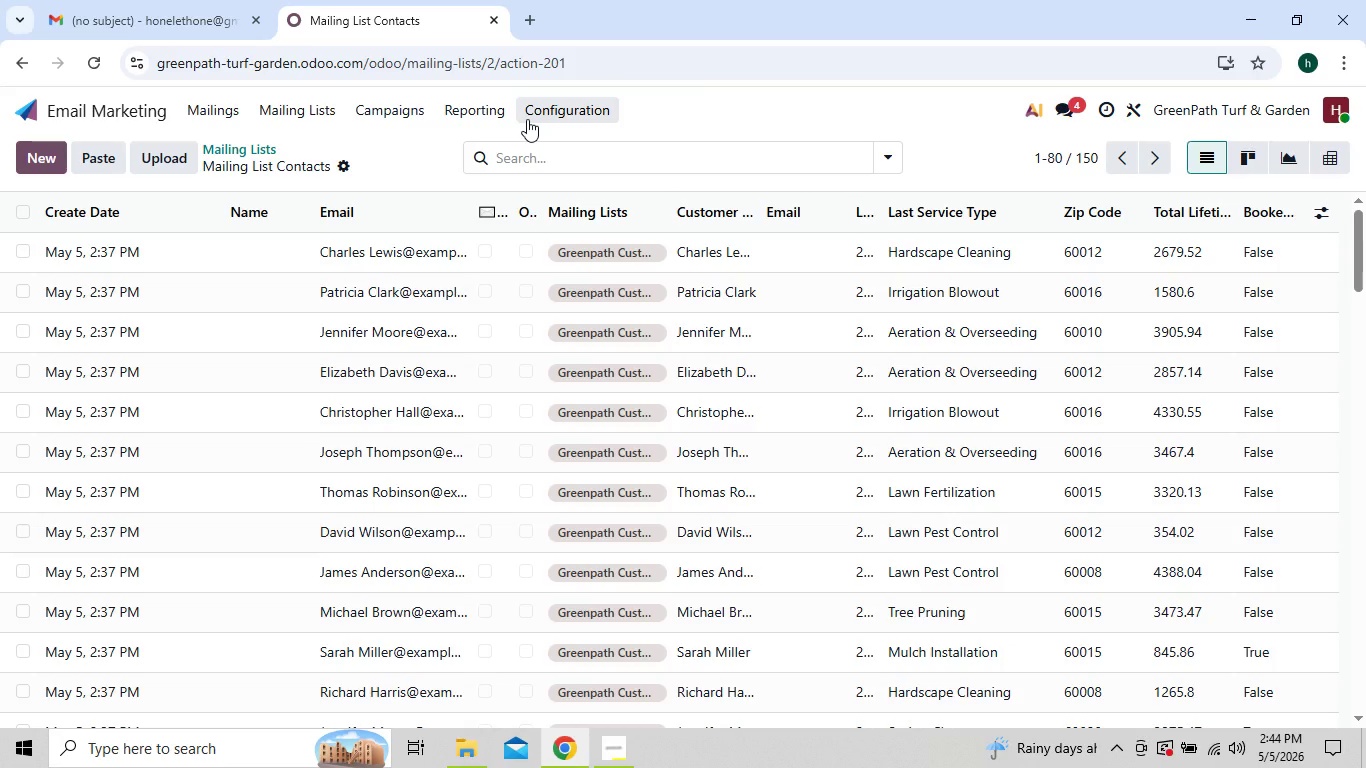 
wait(5.2)
 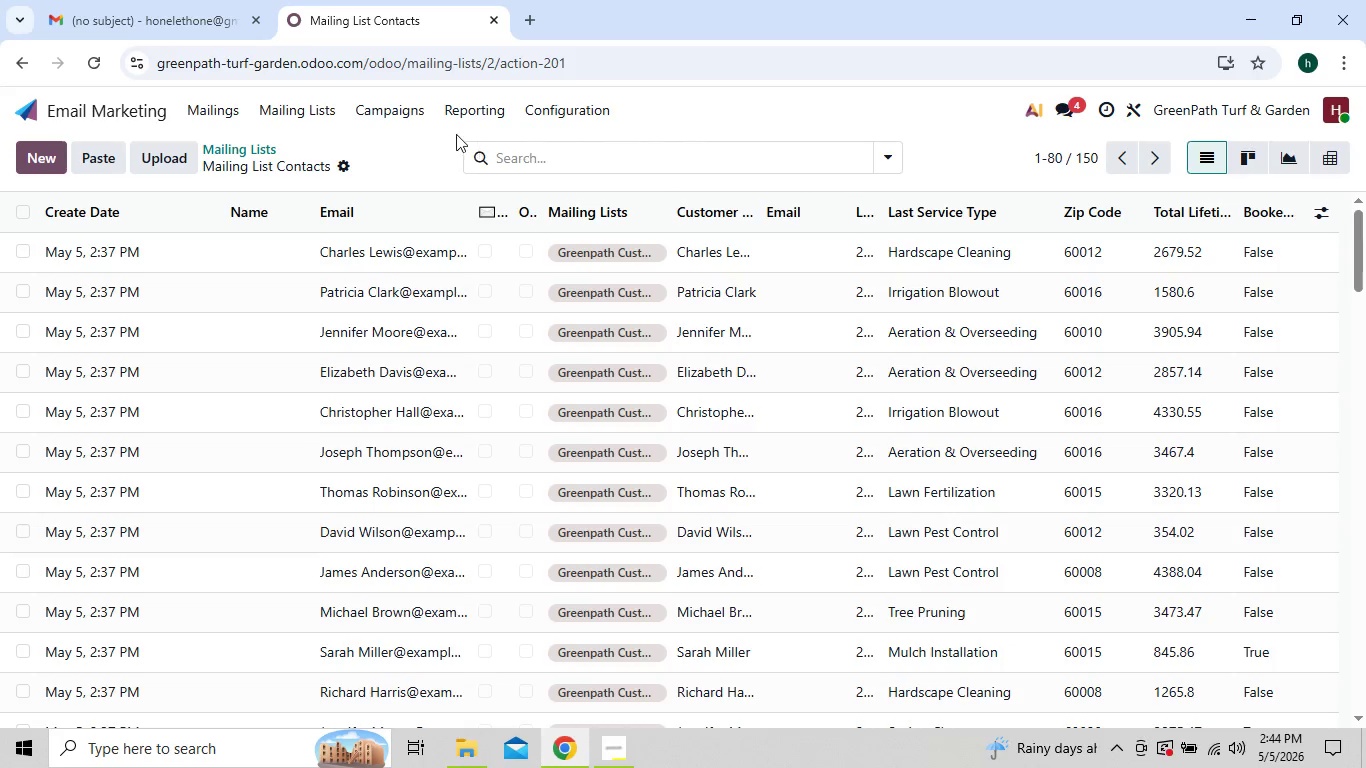 
left_click([527, 119])
 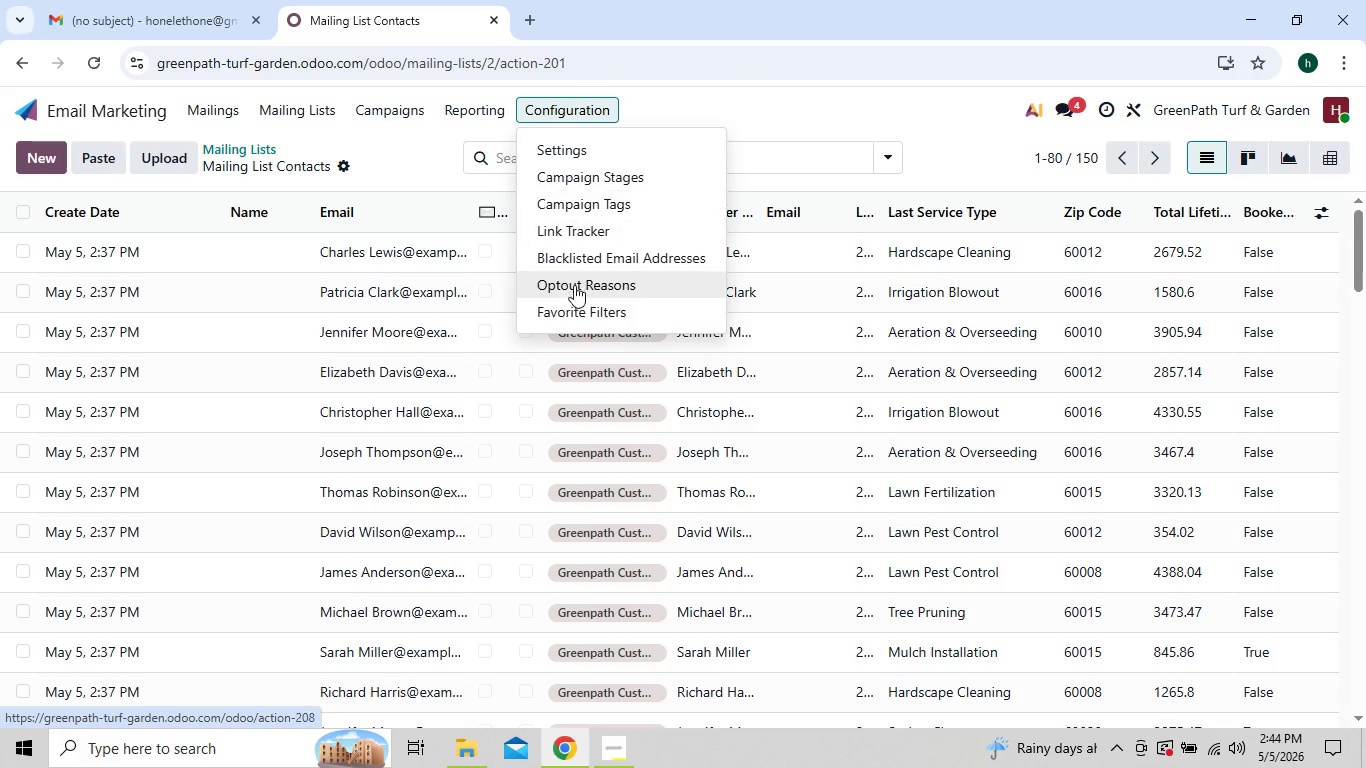 
left_click([578, 313])
 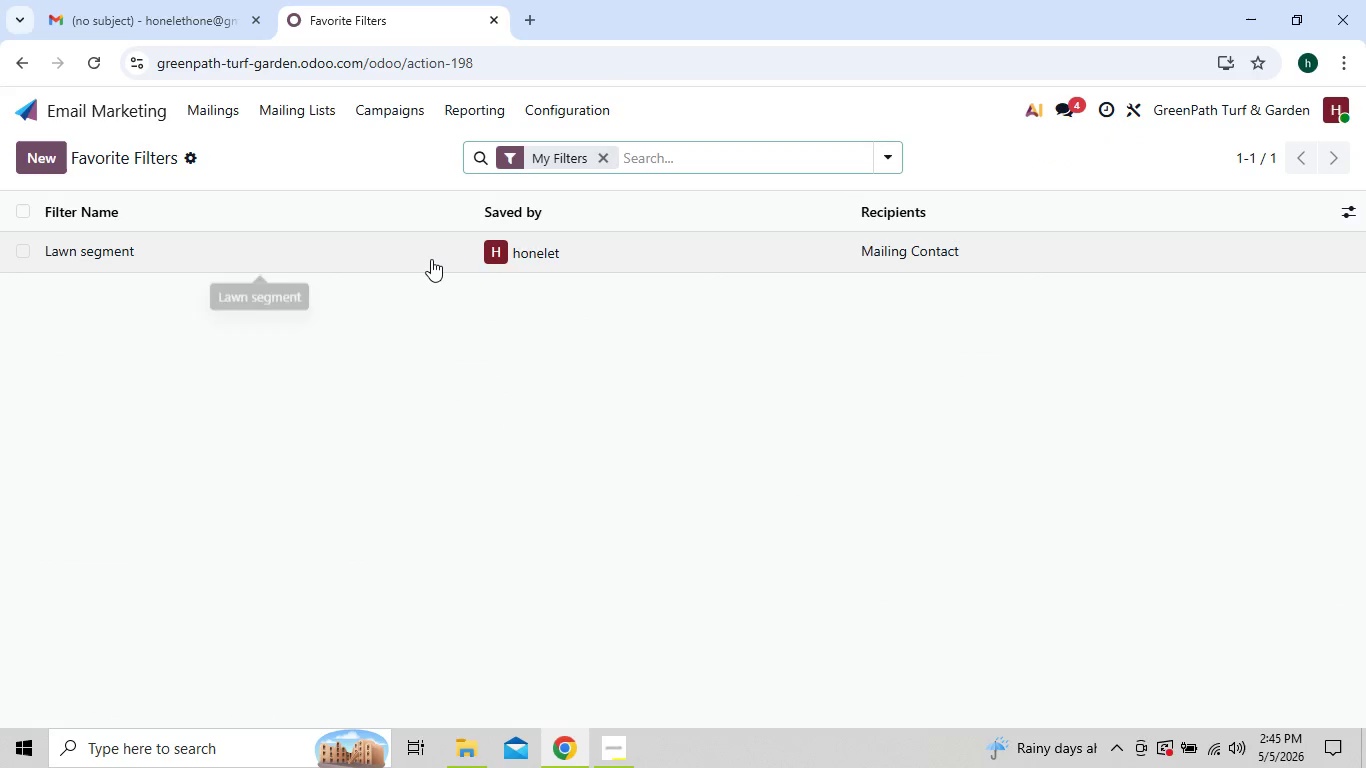 
left_click([431, 259])
 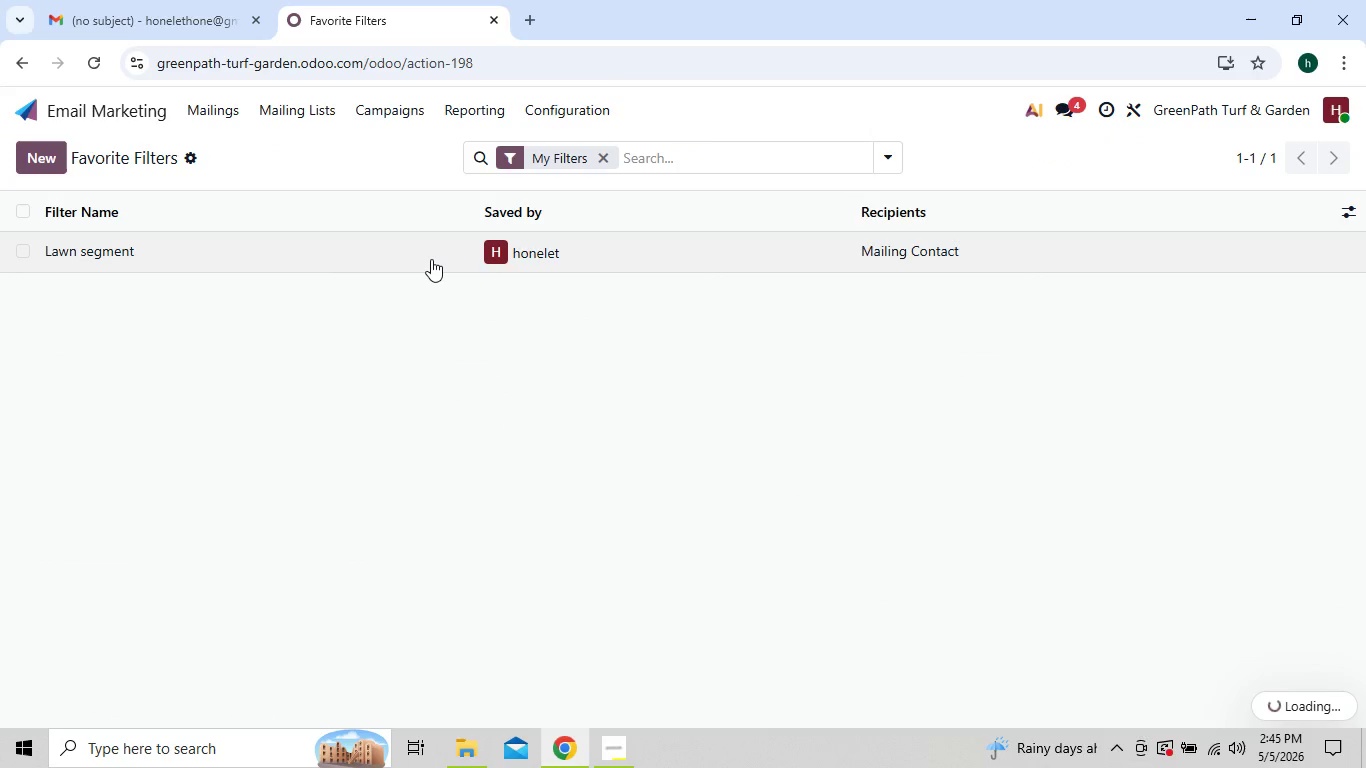 
left_click([431, 259])
 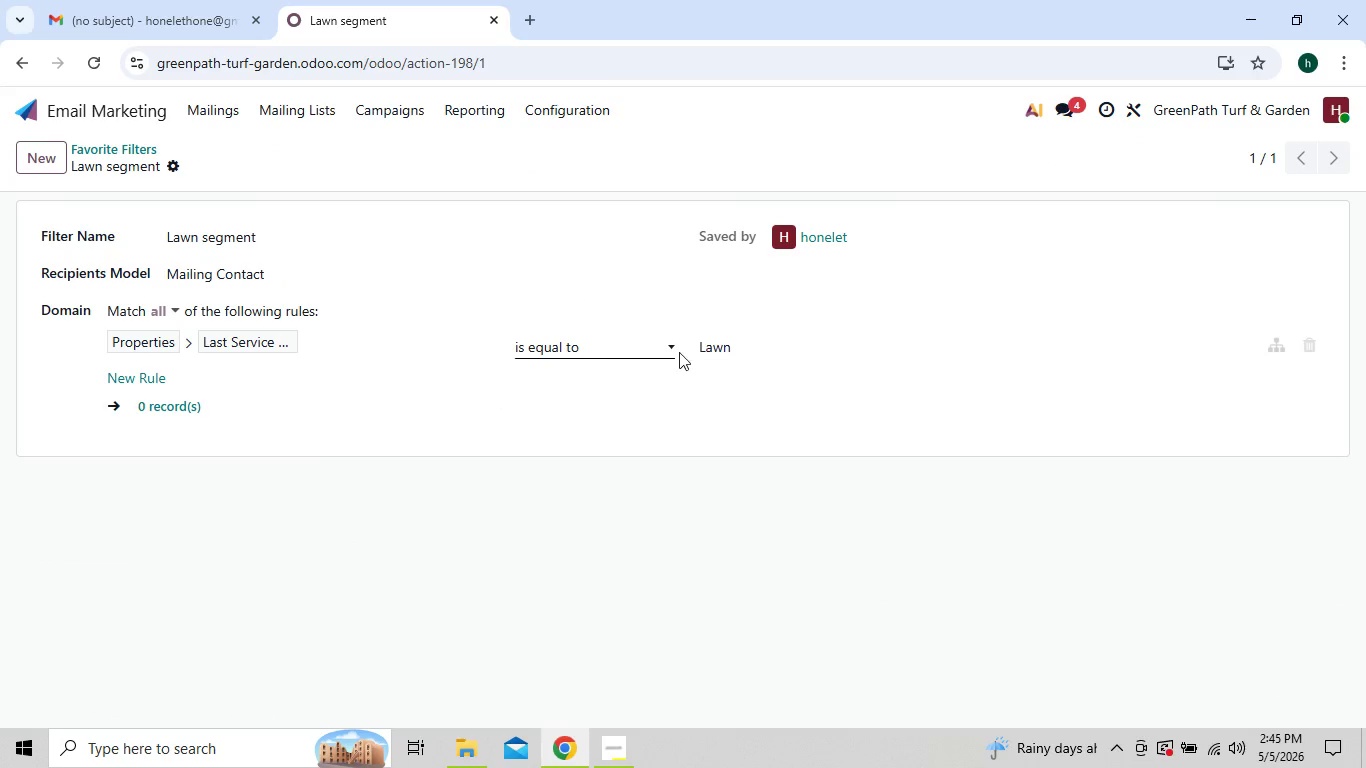 
left_click([750, 353])
 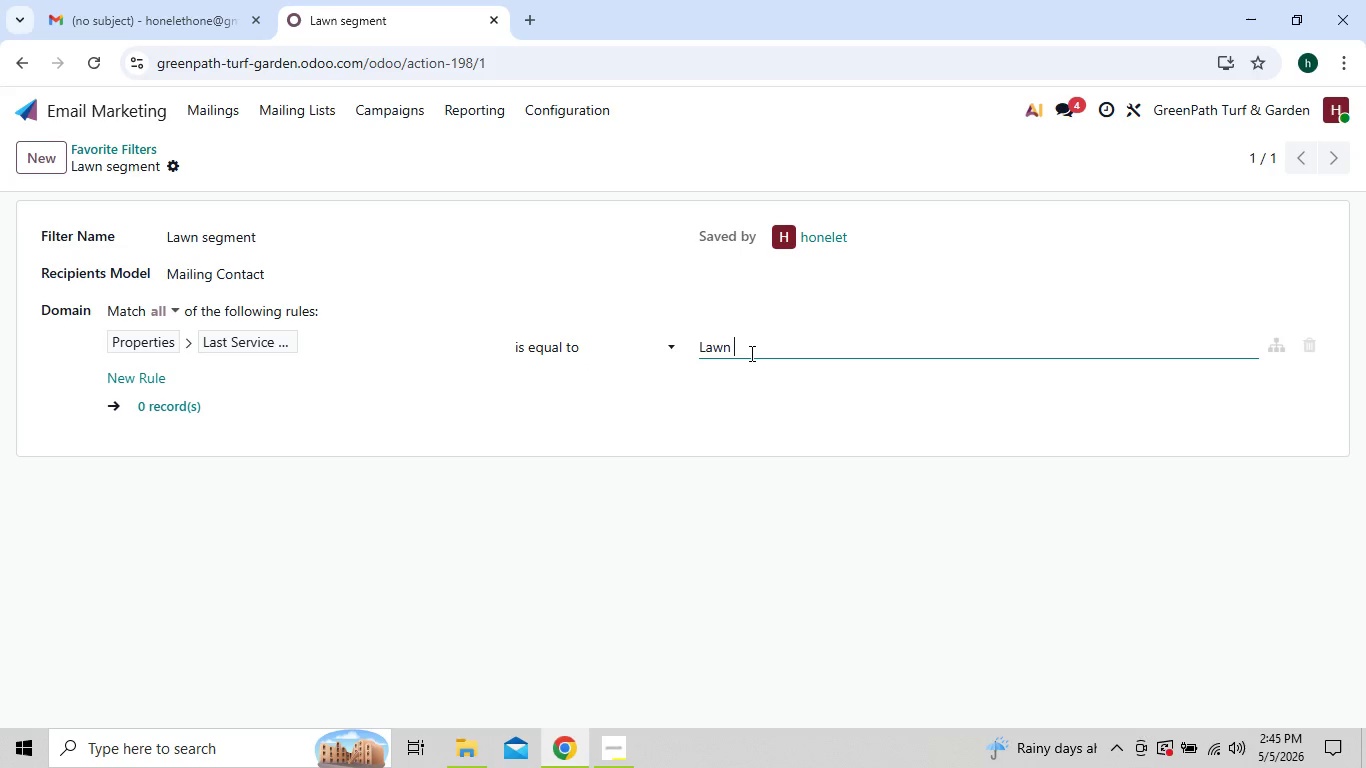 
type( p)
key(Backspace)
type(Past con)
key(Backspace)
key(Backspace)
key(Backspace)
type(Control)
 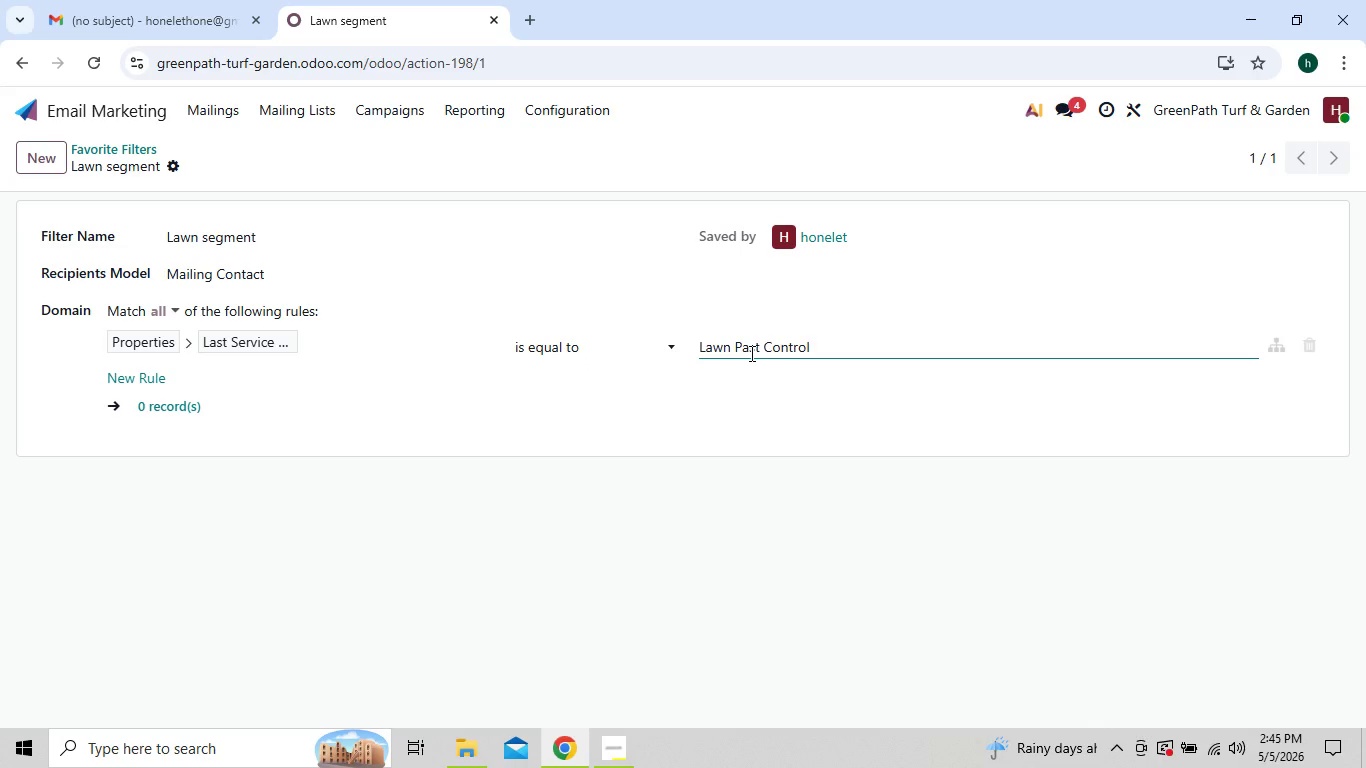 
left_click([826, 358])
 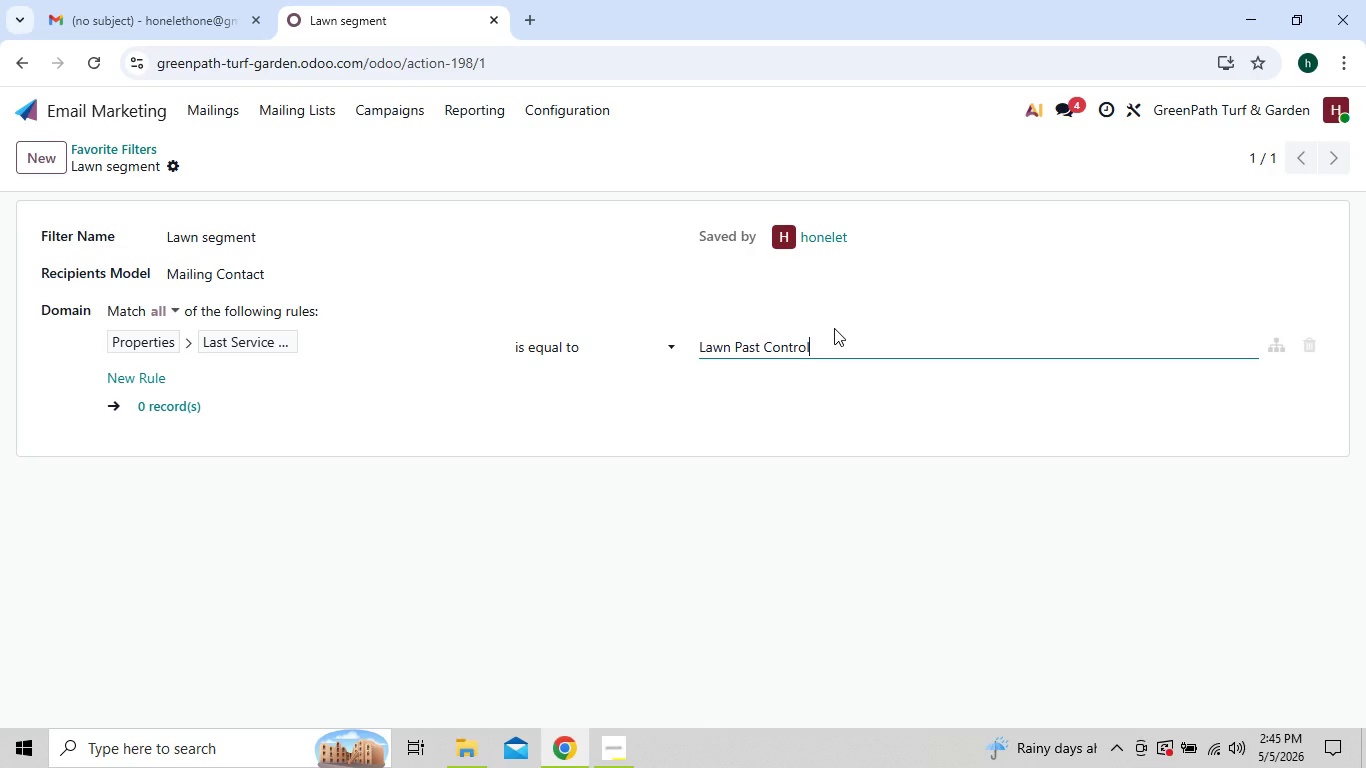 
left_click([834, 328])
 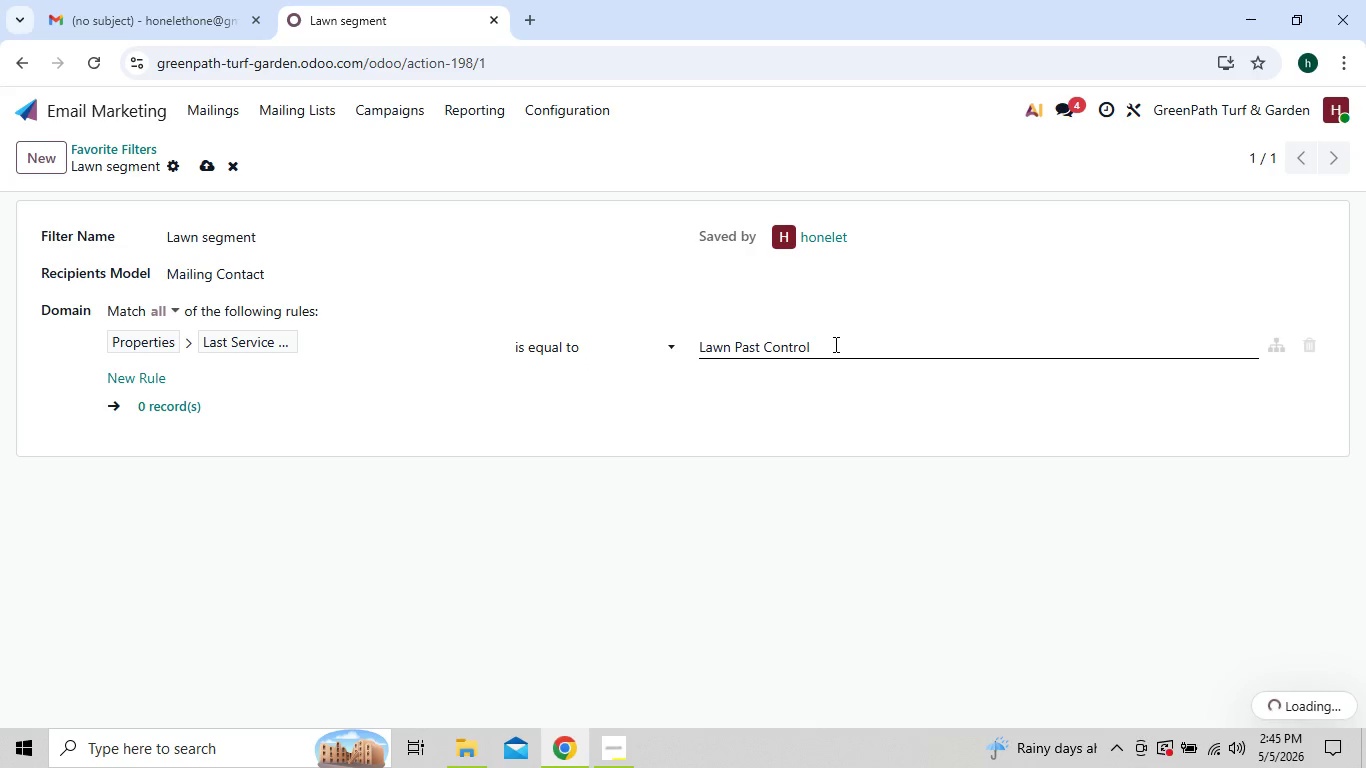 
left_click([834, 344])
 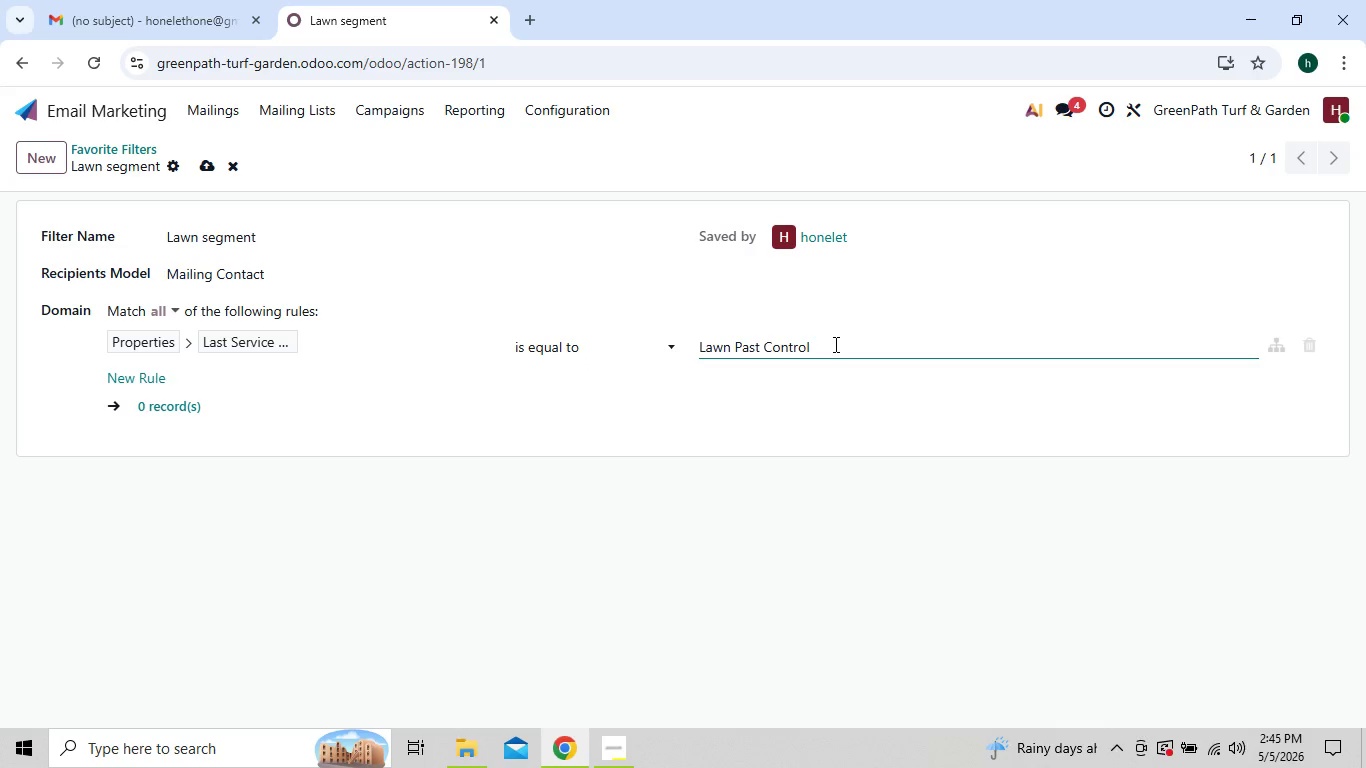 
double_click([834, 344])
 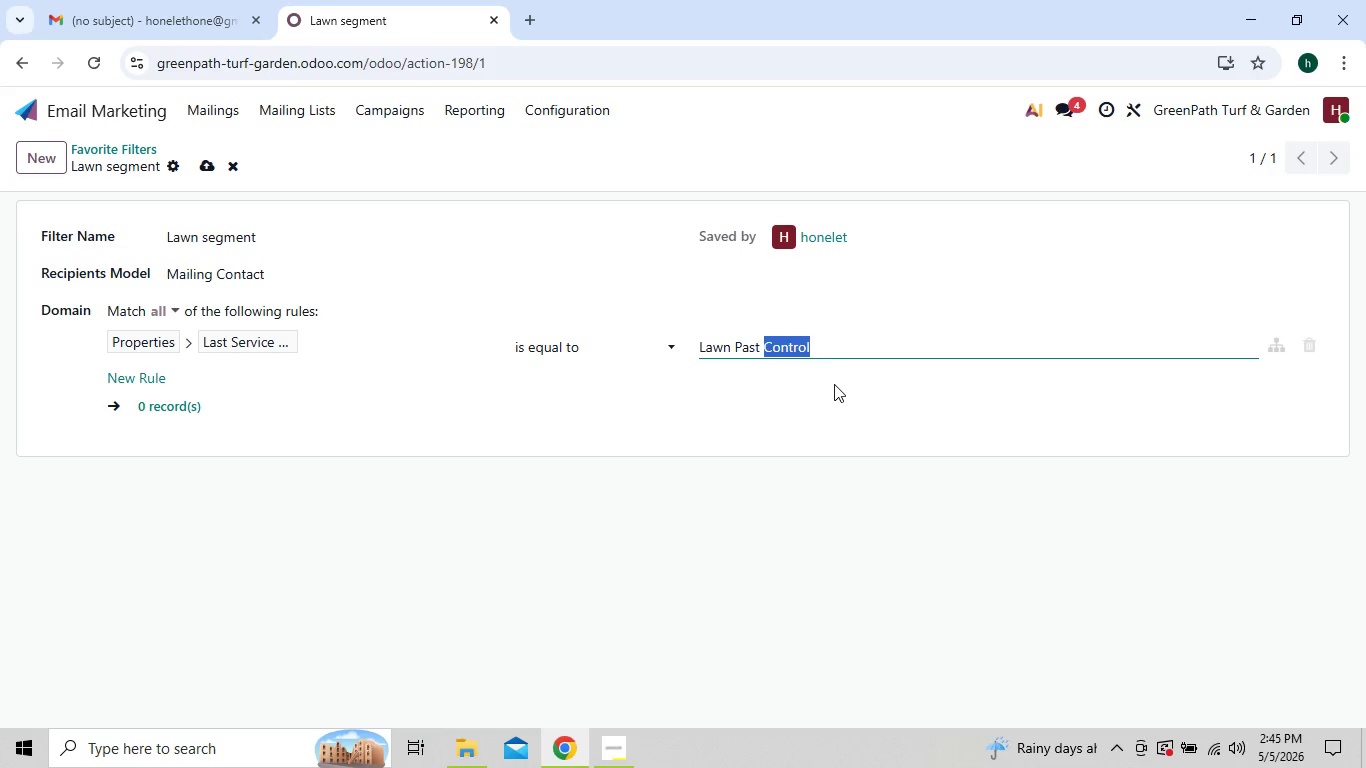 
left_click([832, 384])
 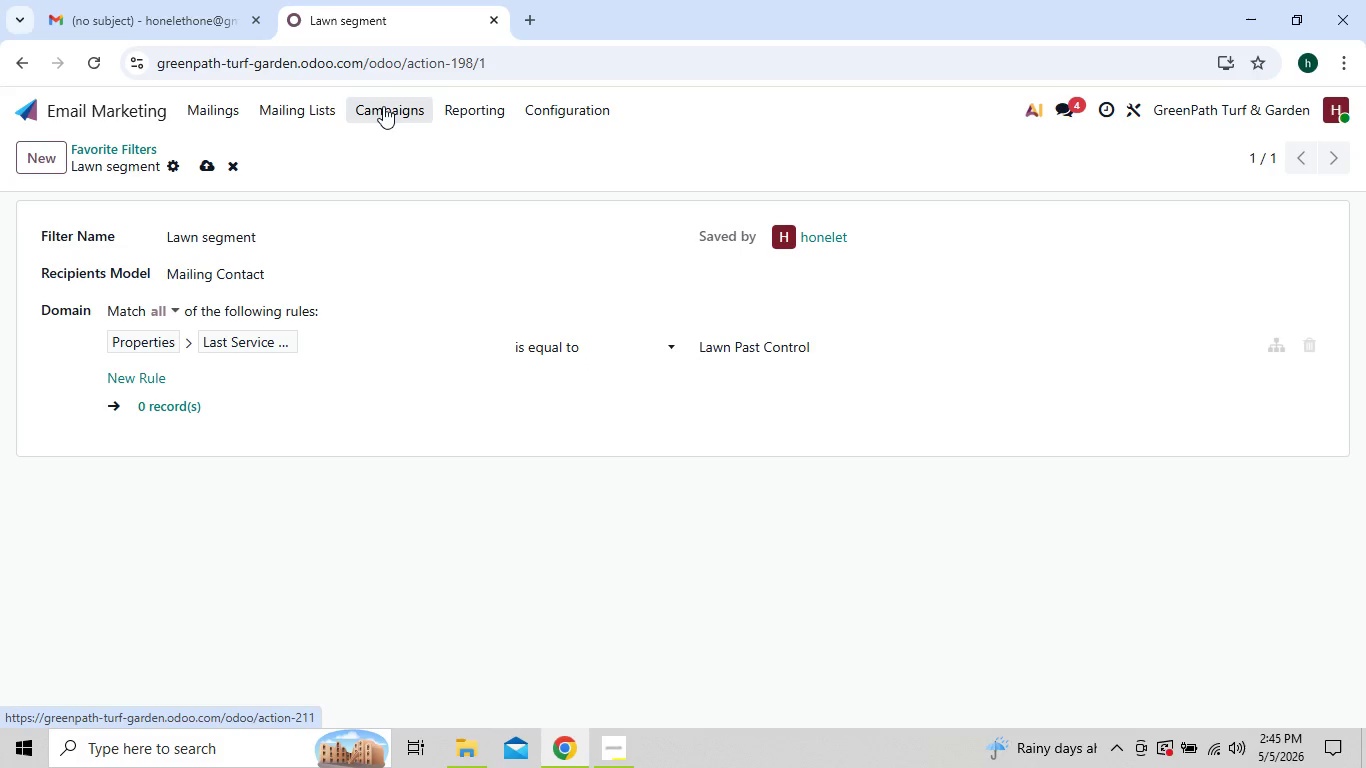 
left_click([324, 103])
 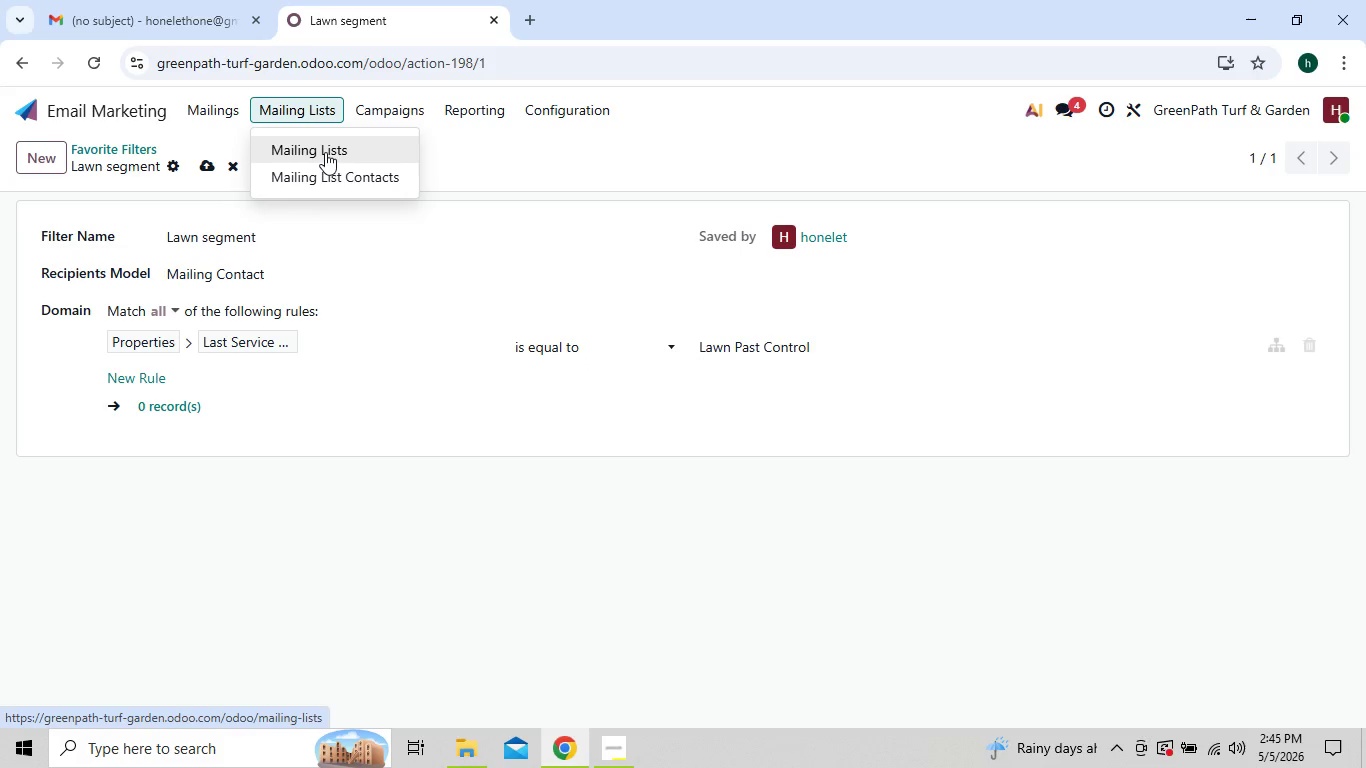 
left_click([325, 152])
 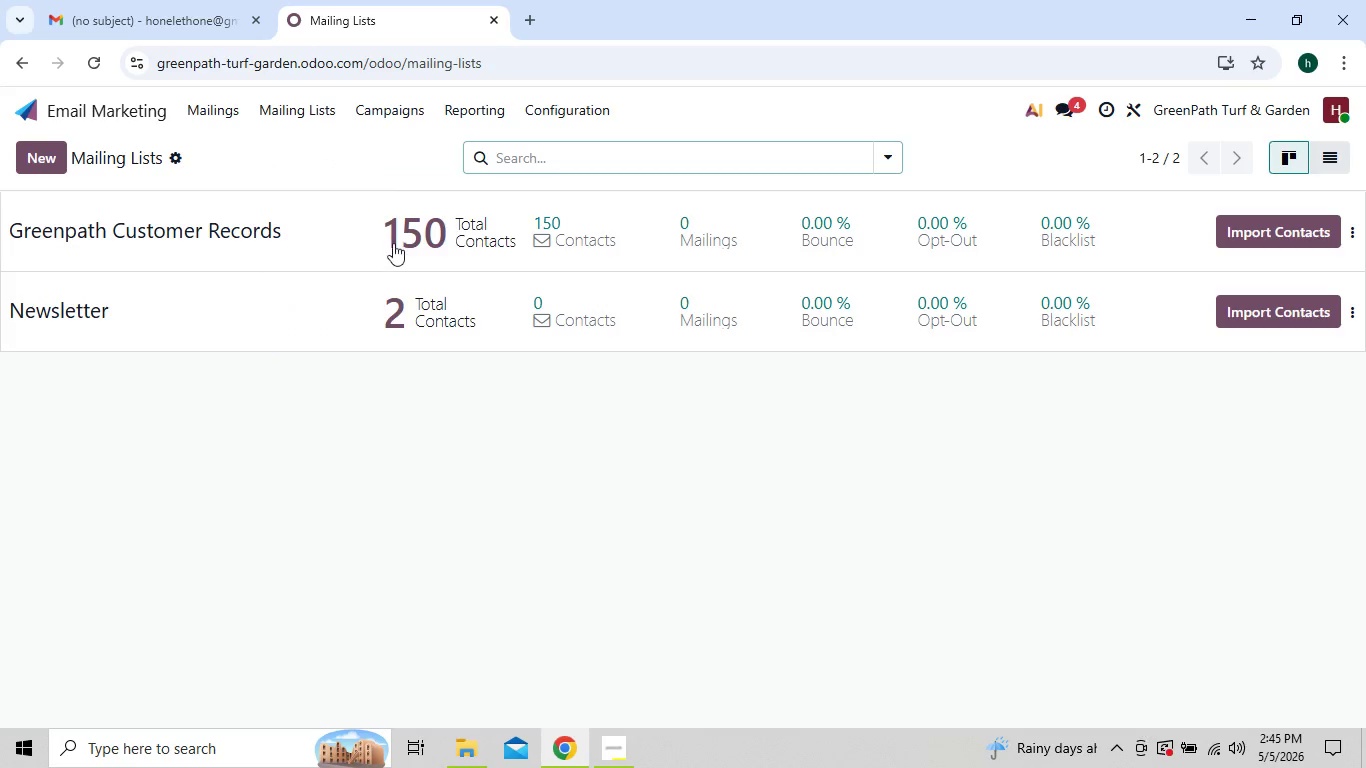 
double_click([396, 243])
 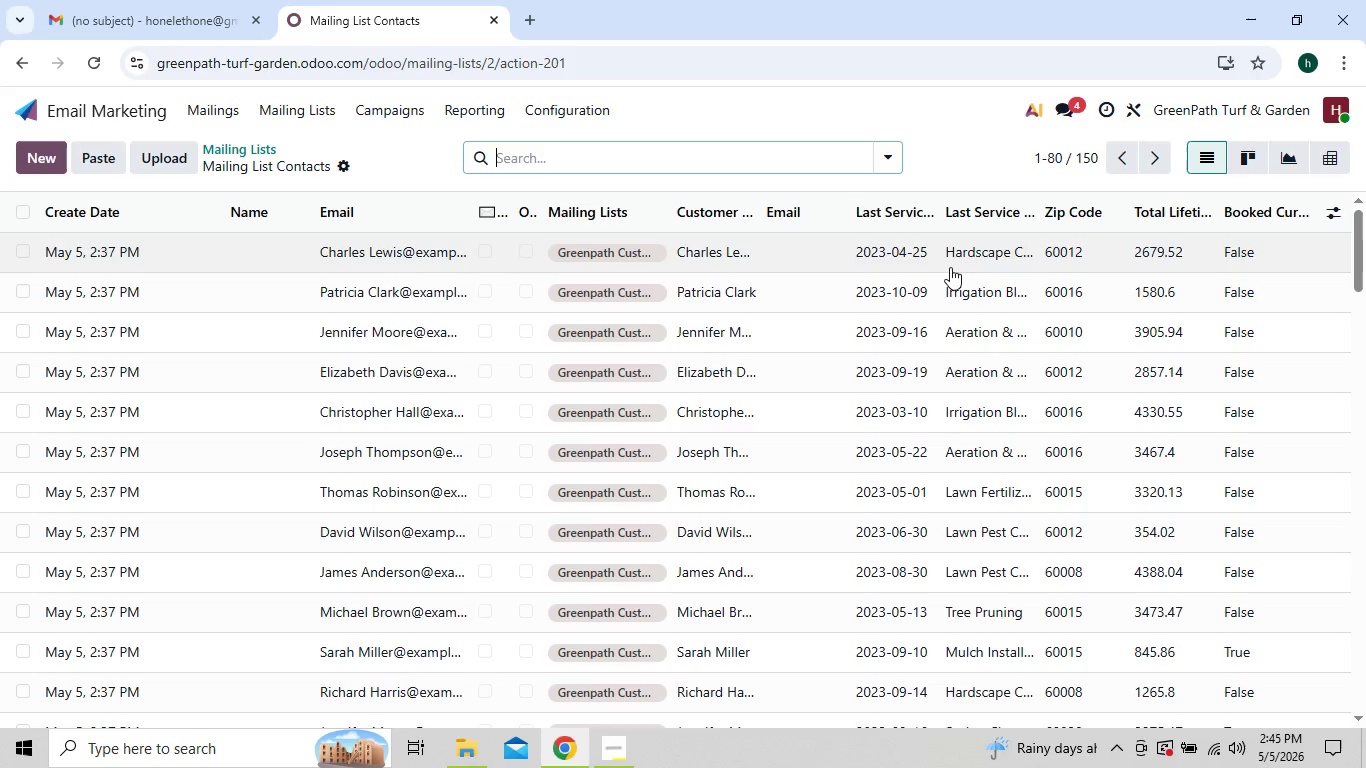 
wait(5.67)
 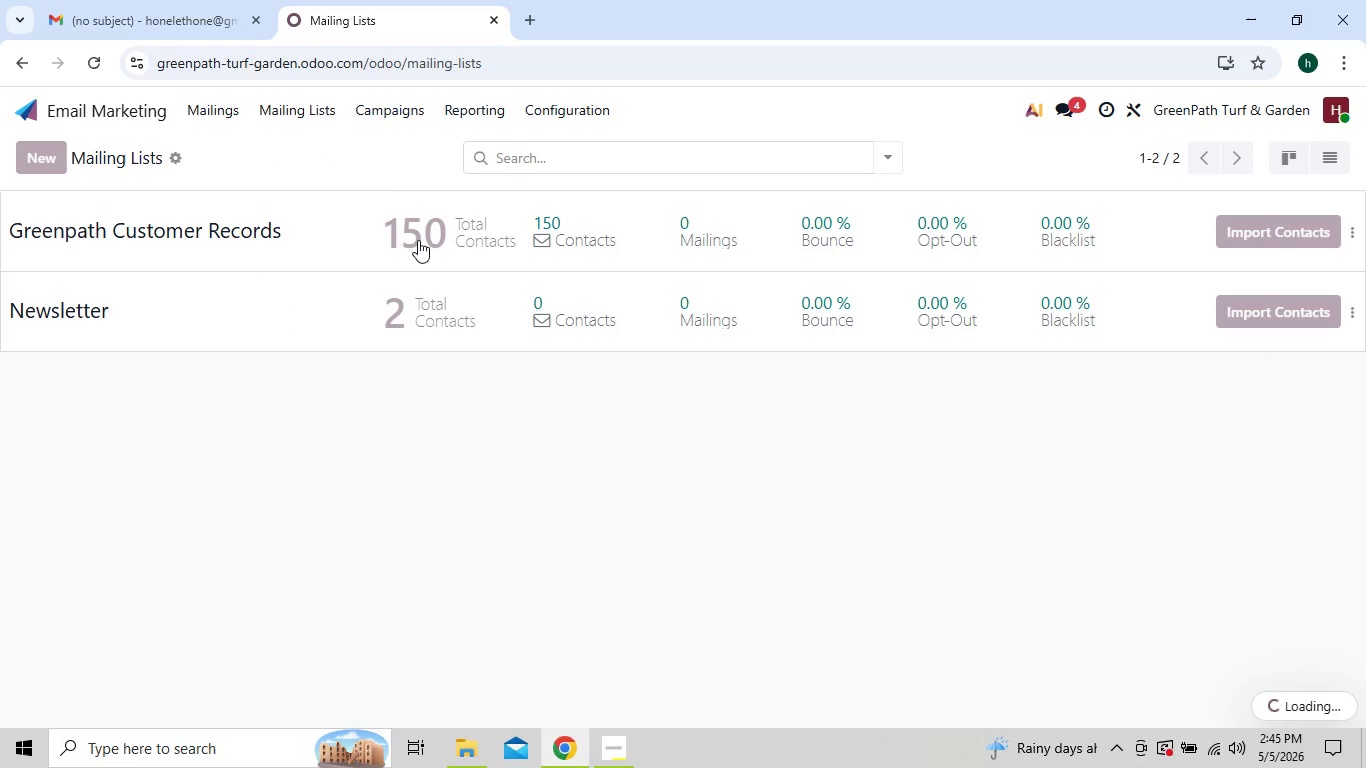 
left_click_drag(start_coordinate=[937, 215], to_coordinate=[860, 218])
 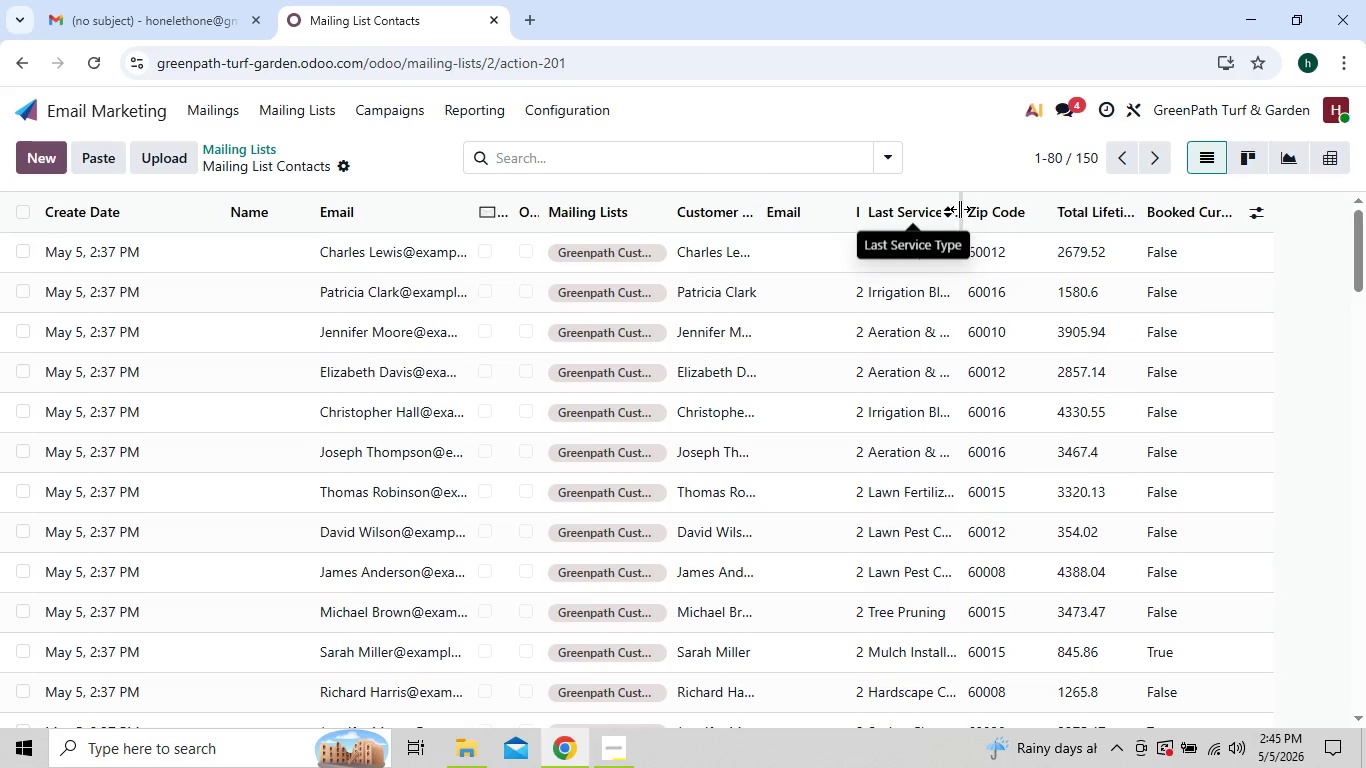 
left_click_drag(start_coordinate=[961, 209], to_coordinate=[1035, 210])
 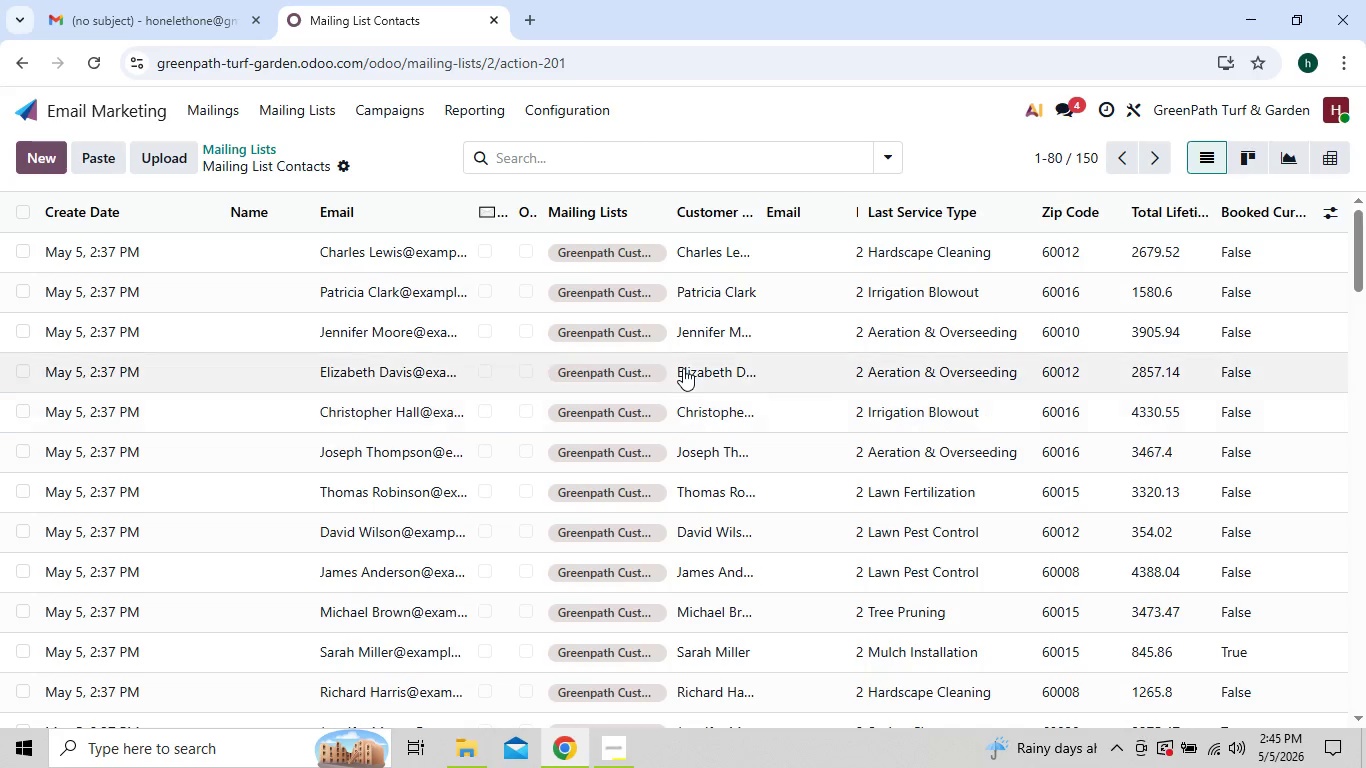 
left_click([559, 117])
 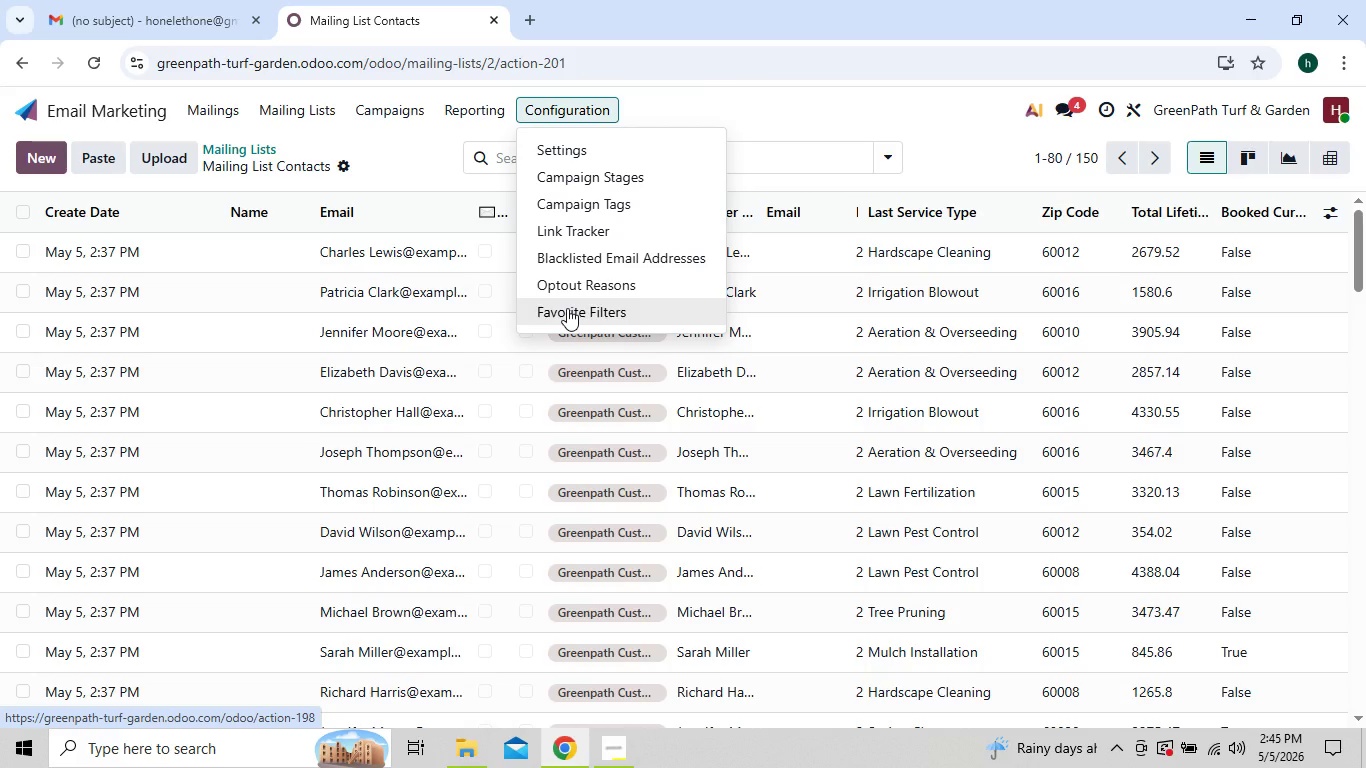 
wait(5.11)
 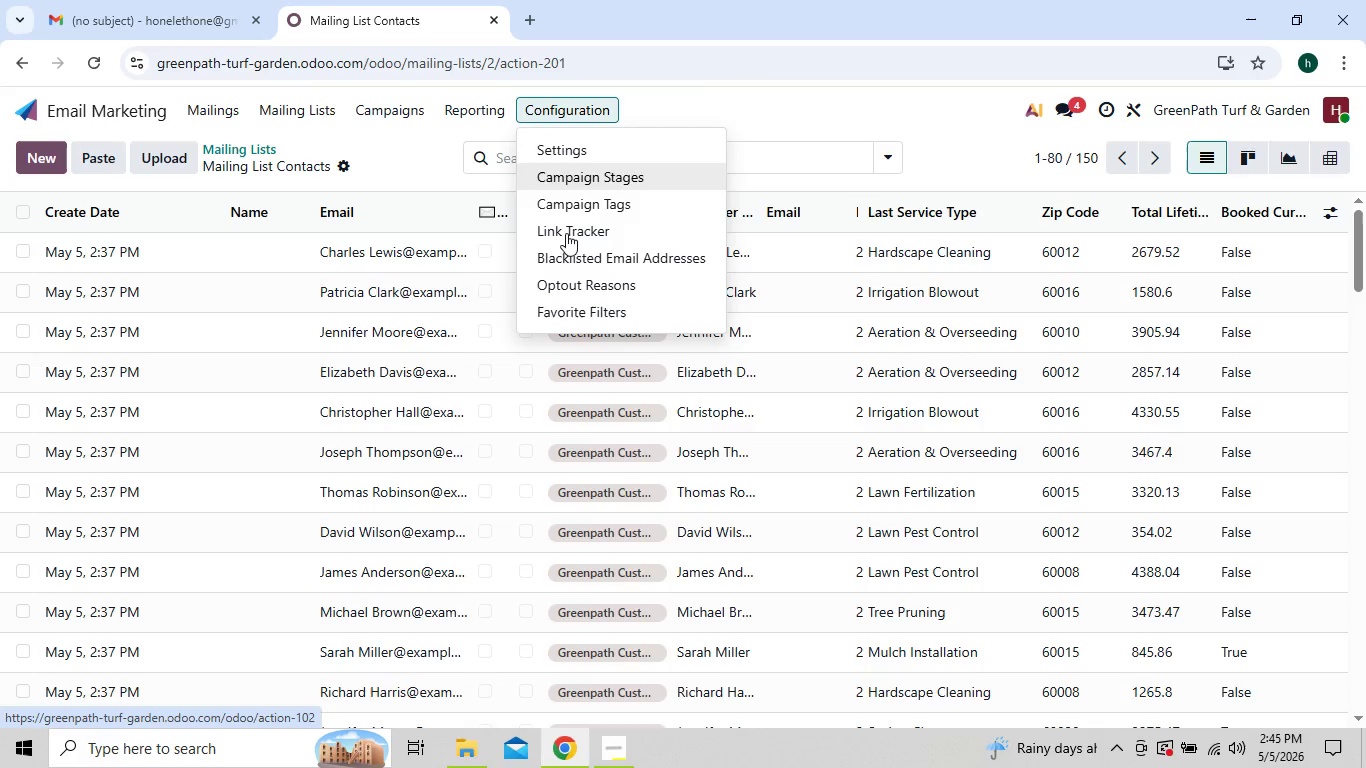 
left_click([567, 308])
 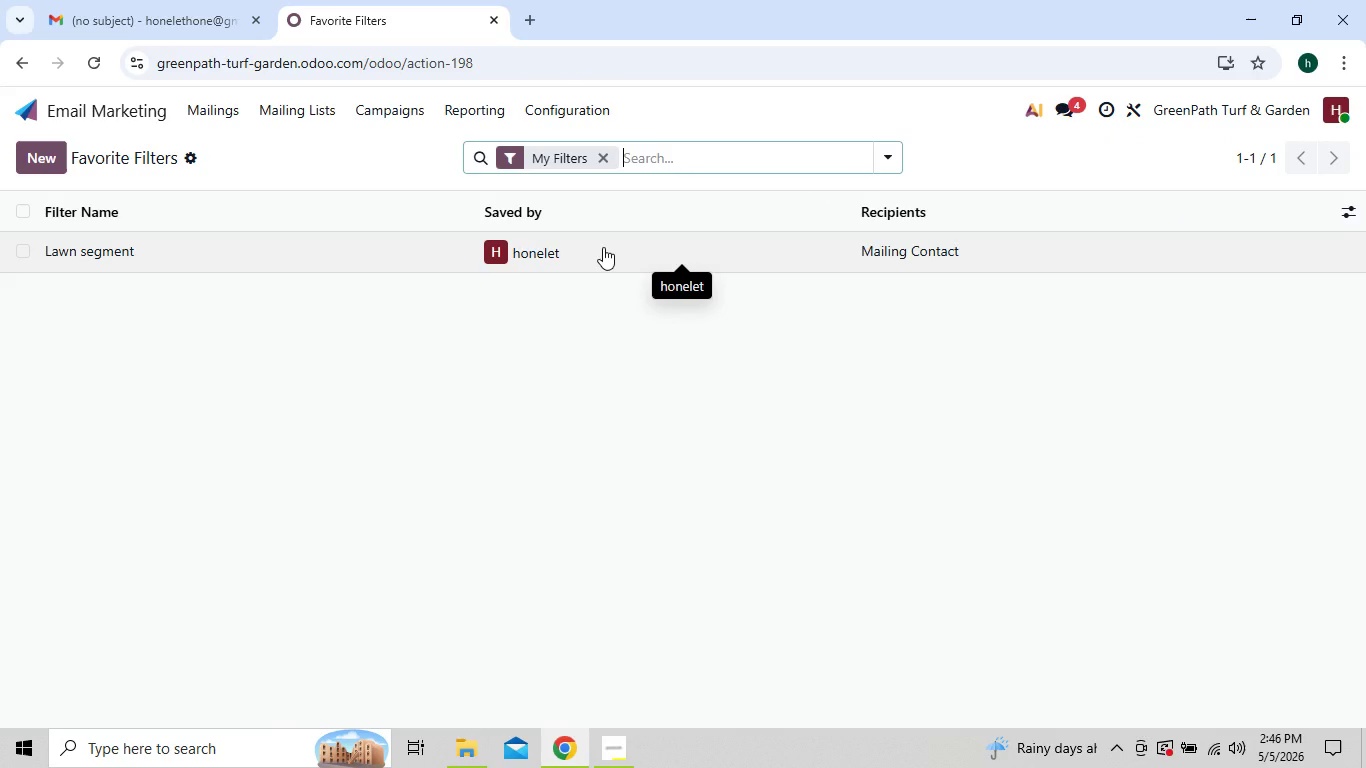 
left_click([603, 247])
 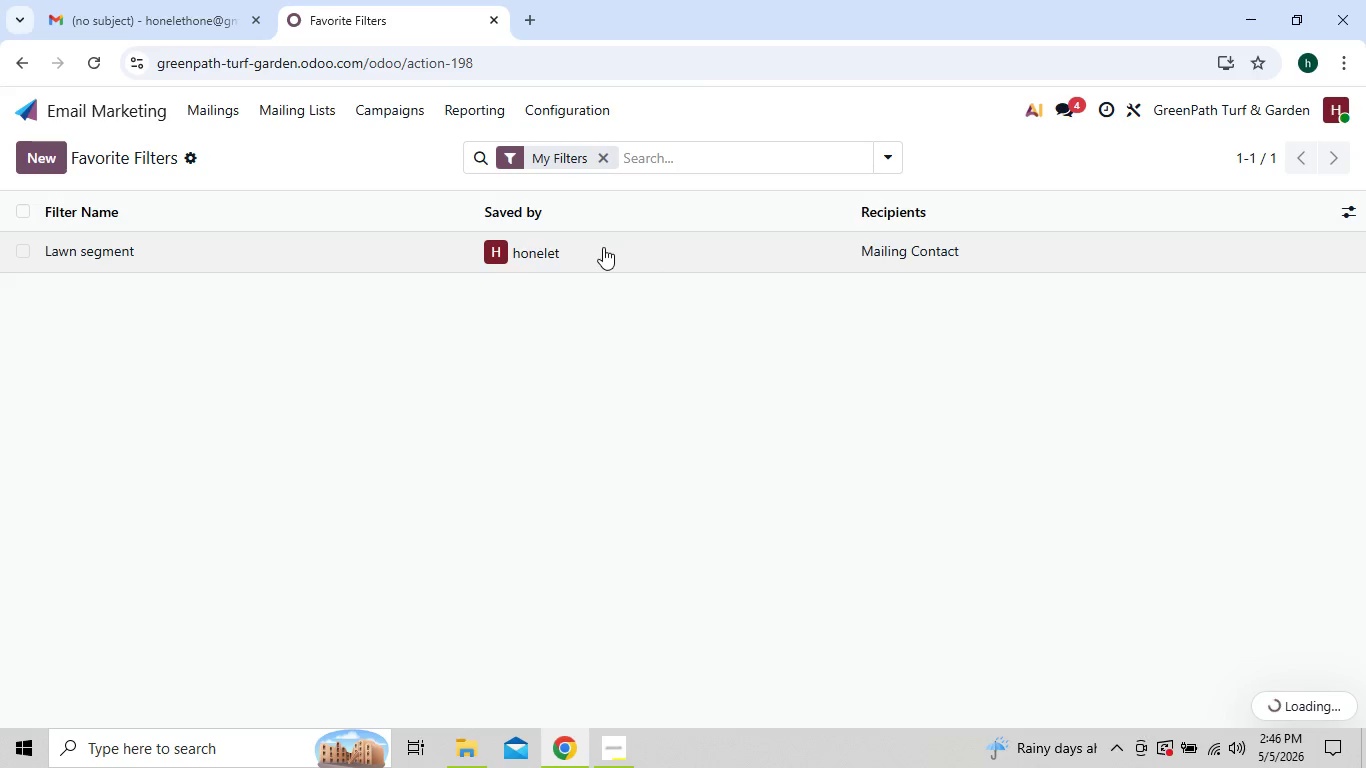 
left_click([603, 247])
 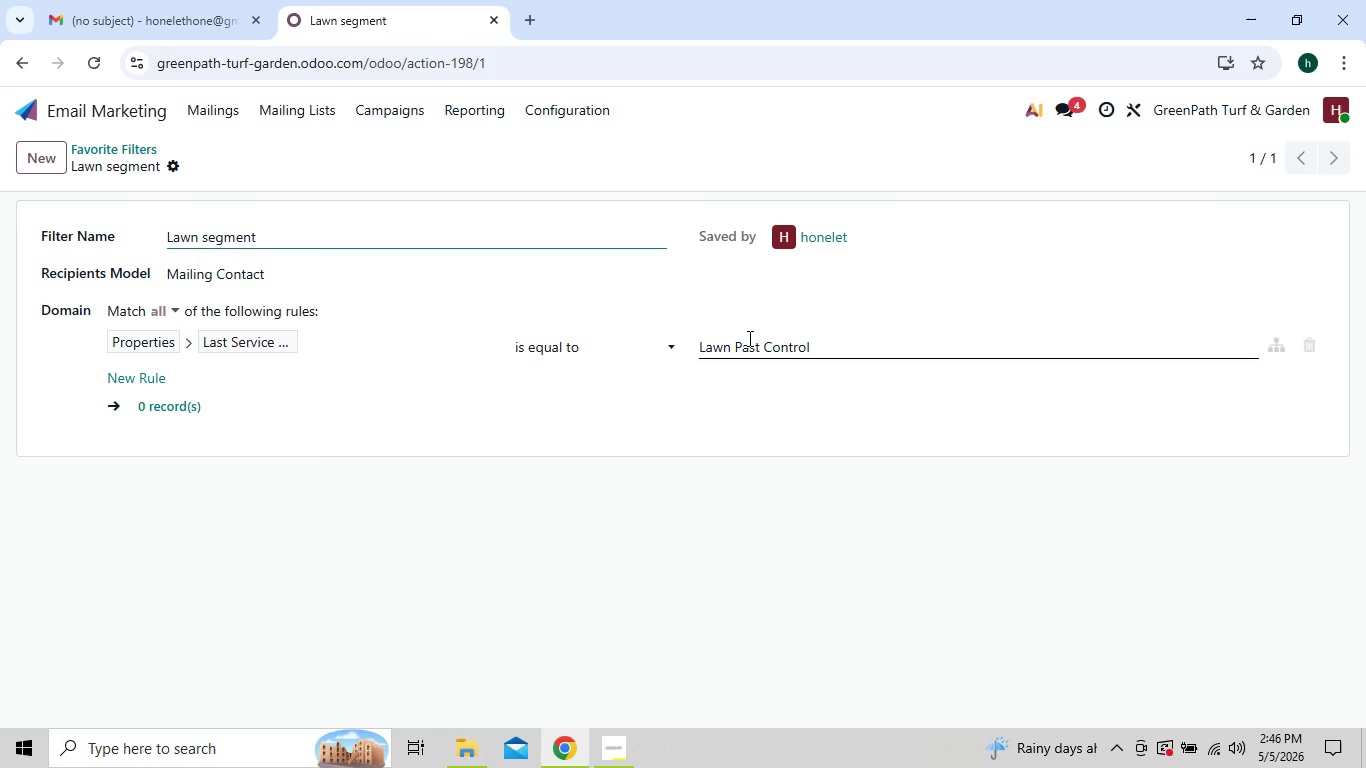 
left_click([749, 341])
 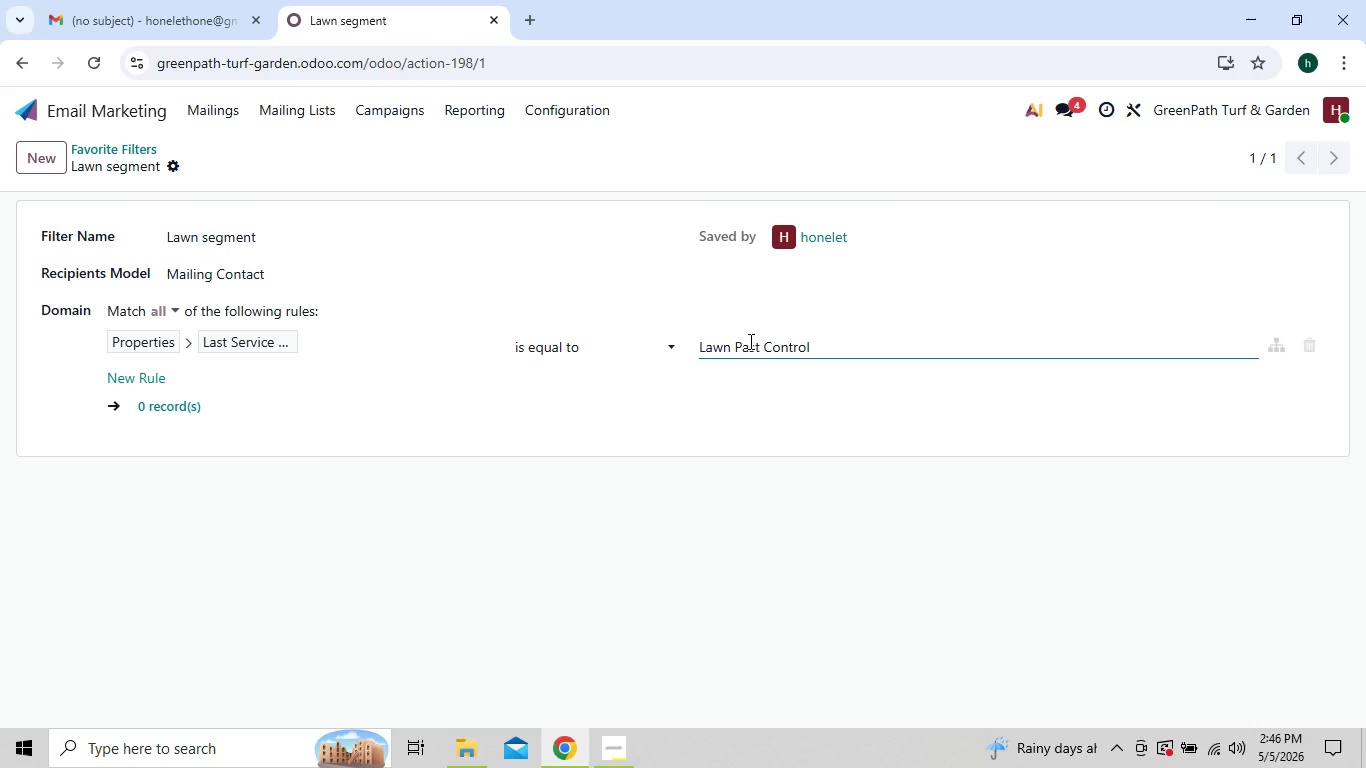 
key(Backspace)
 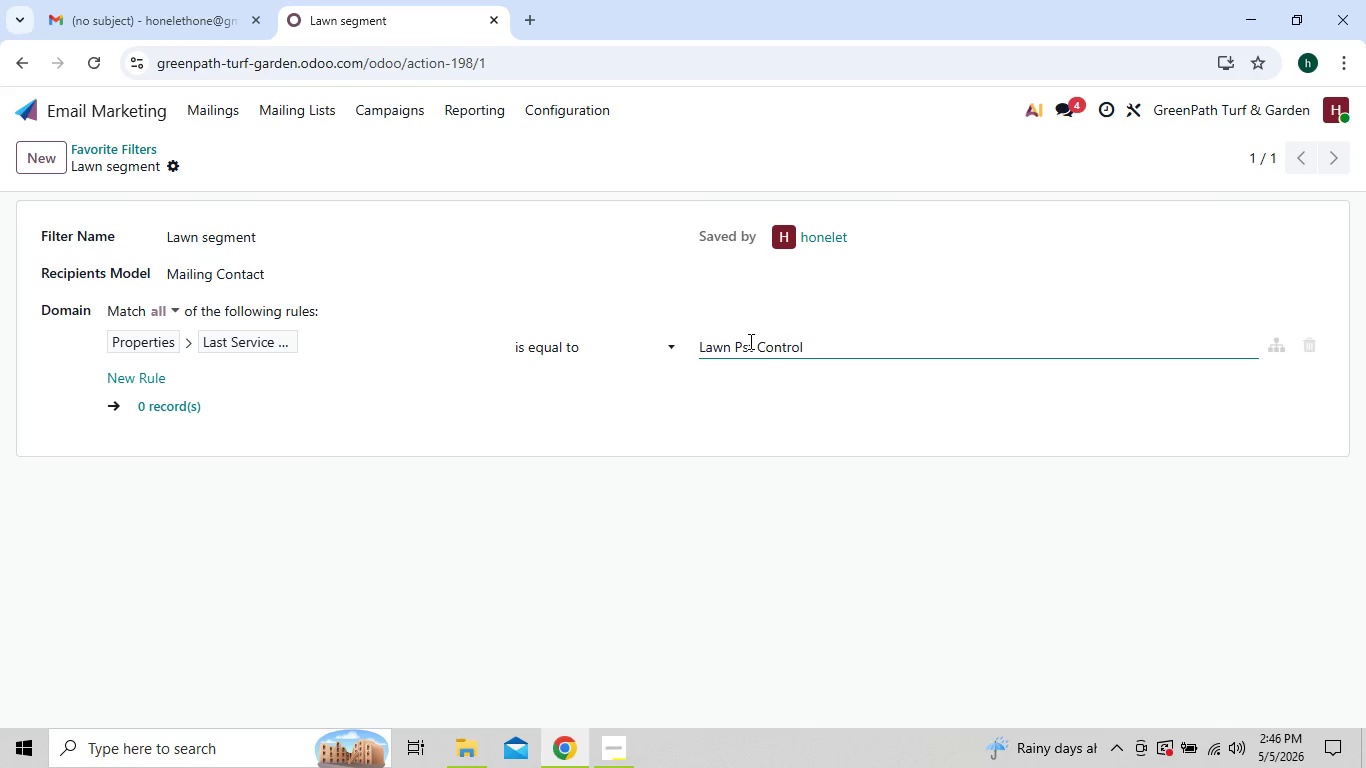 
key(E)
 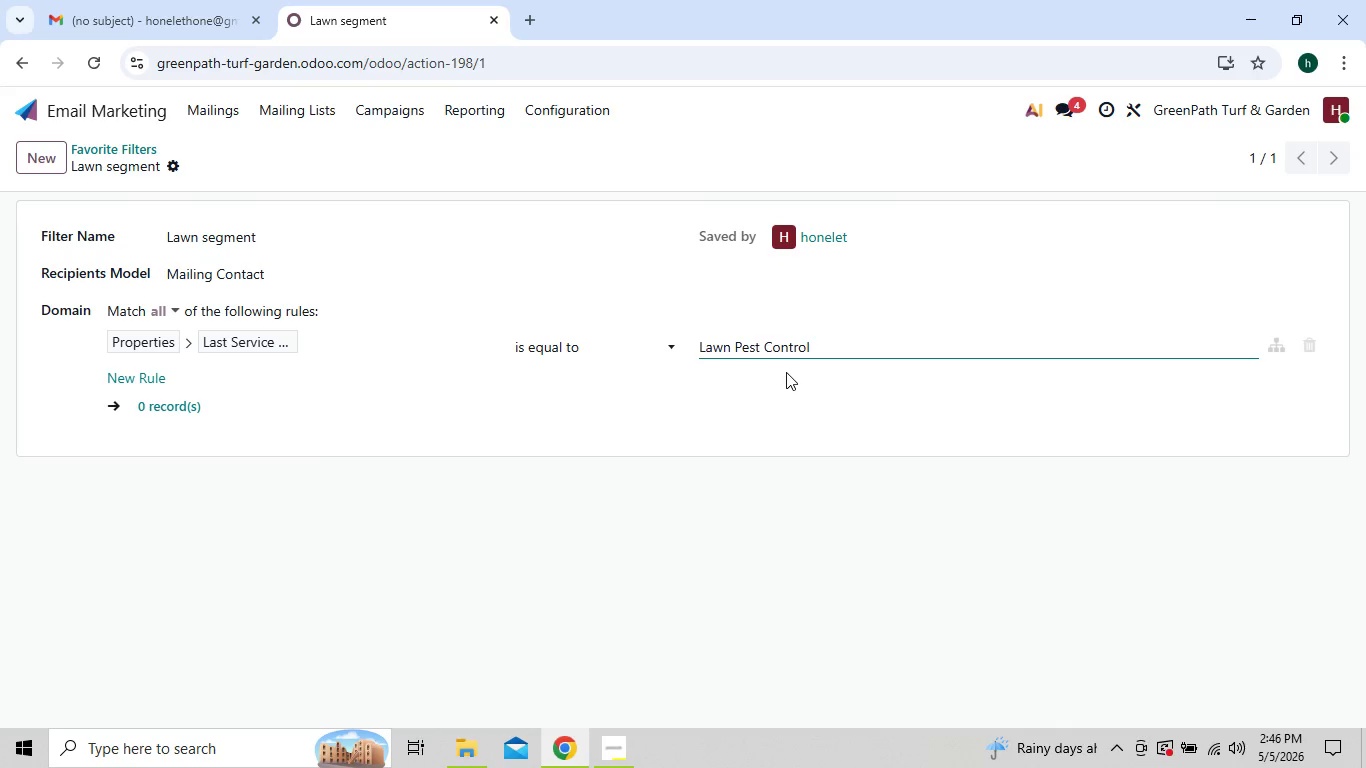 
left_click([786, 373])
 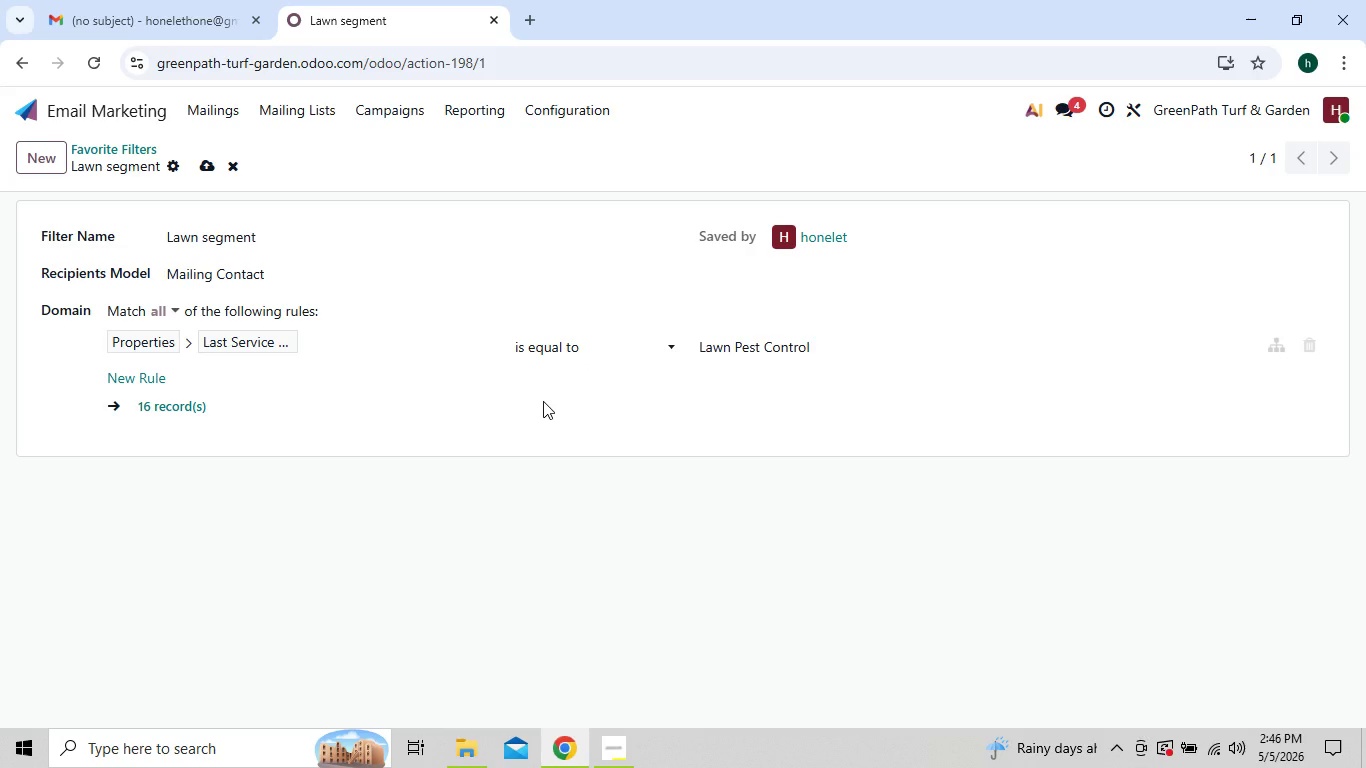 
wait(12.06)
 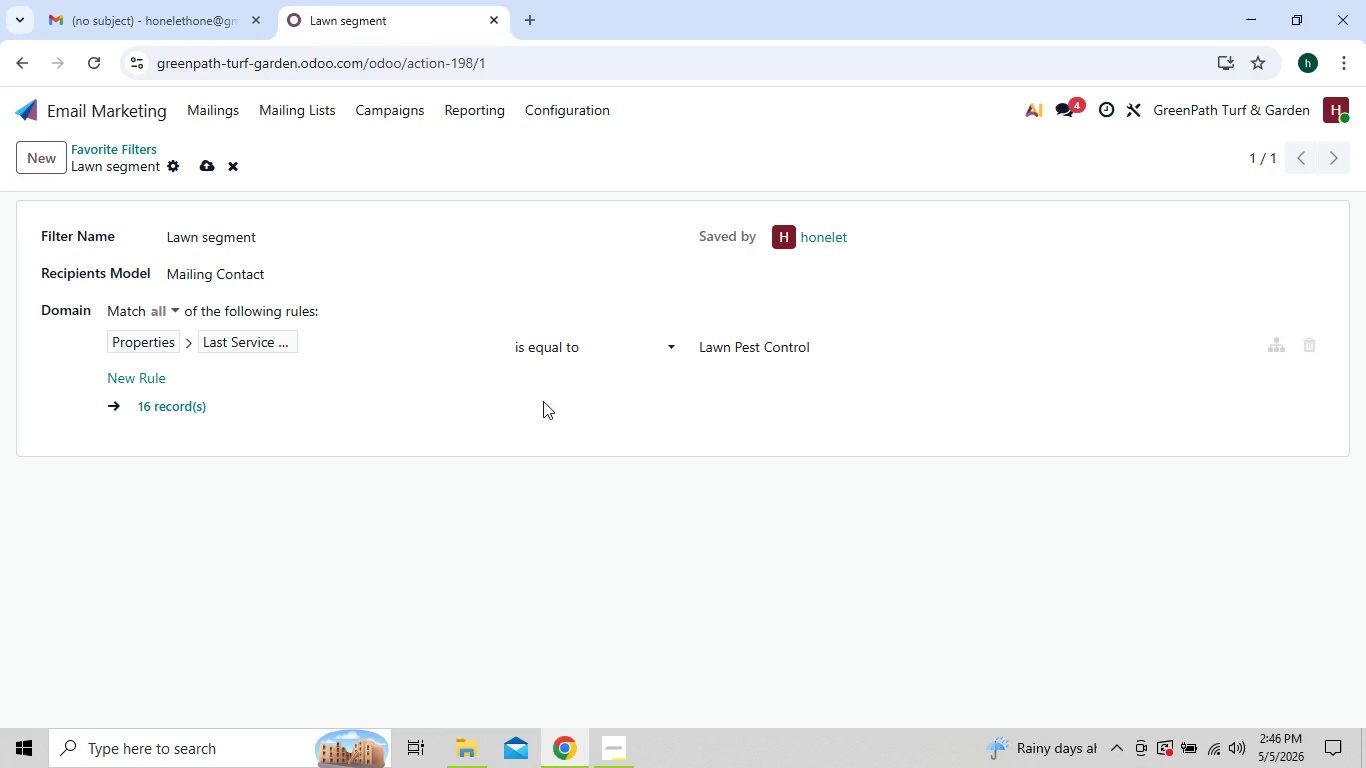 
left_click([157, 378])
 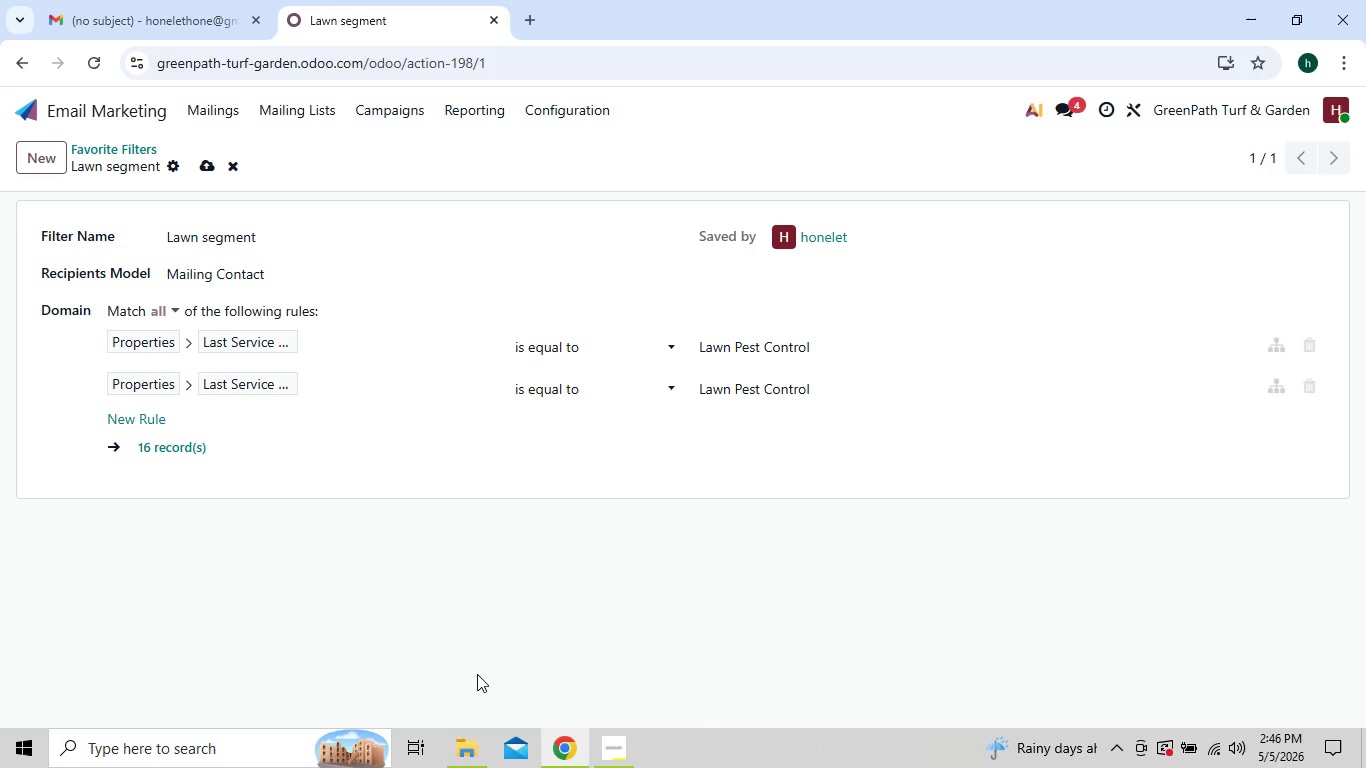 
mouse_move([587, 720])
 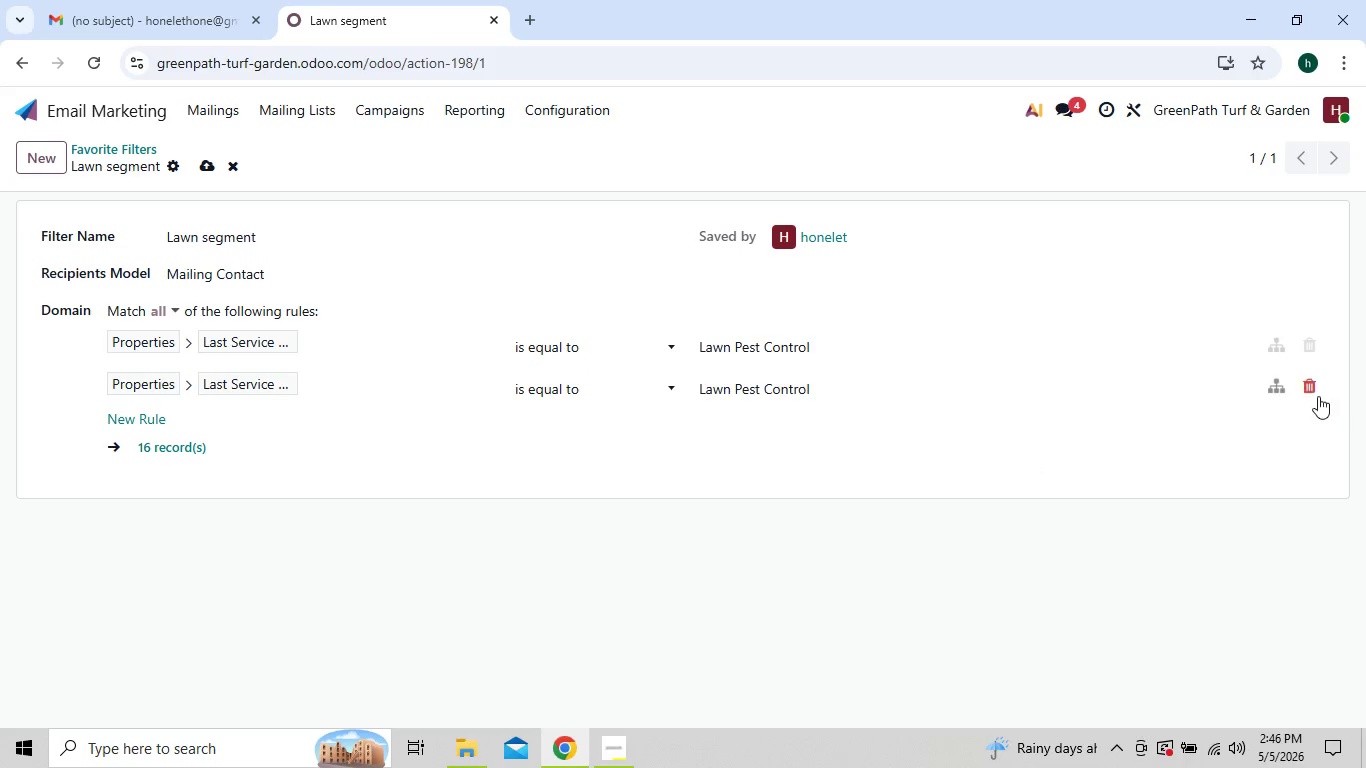 
left_click([1310, 389])
 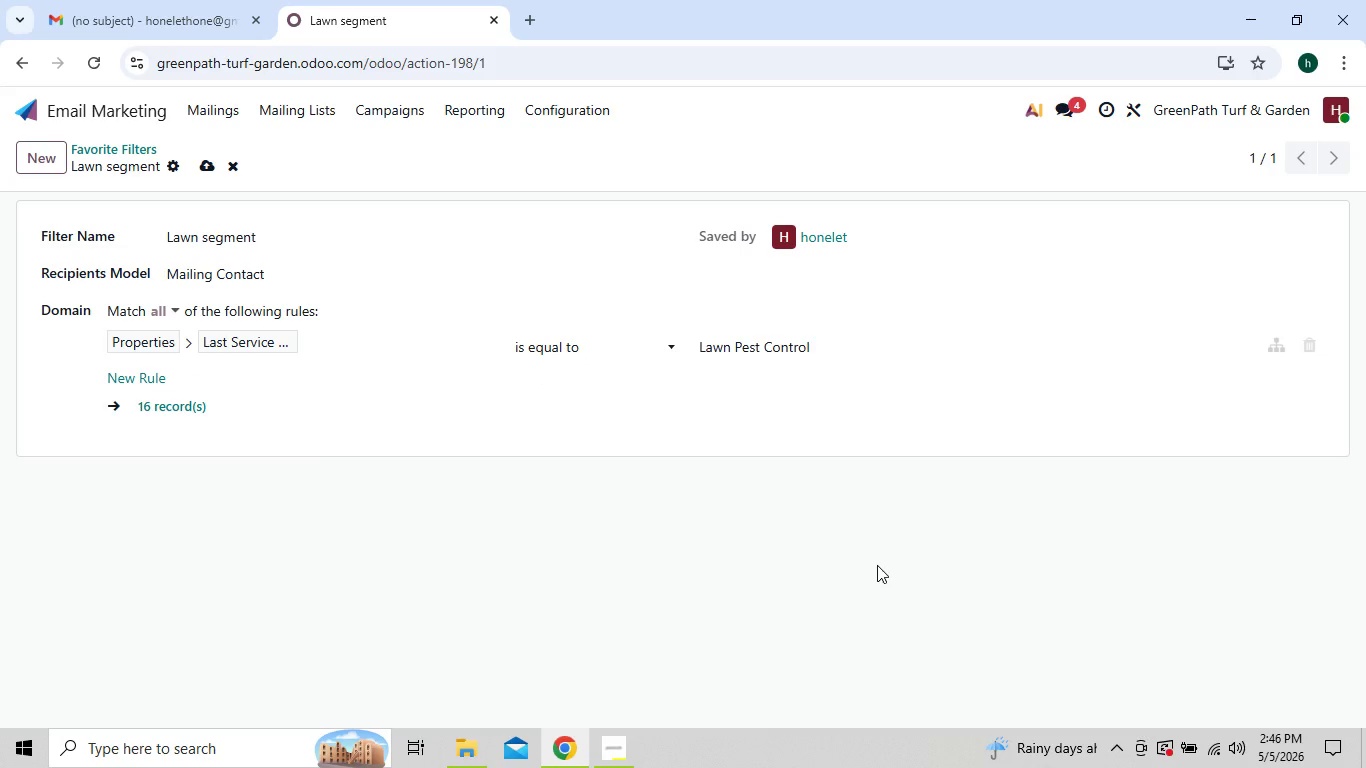 
wait(8.7)
 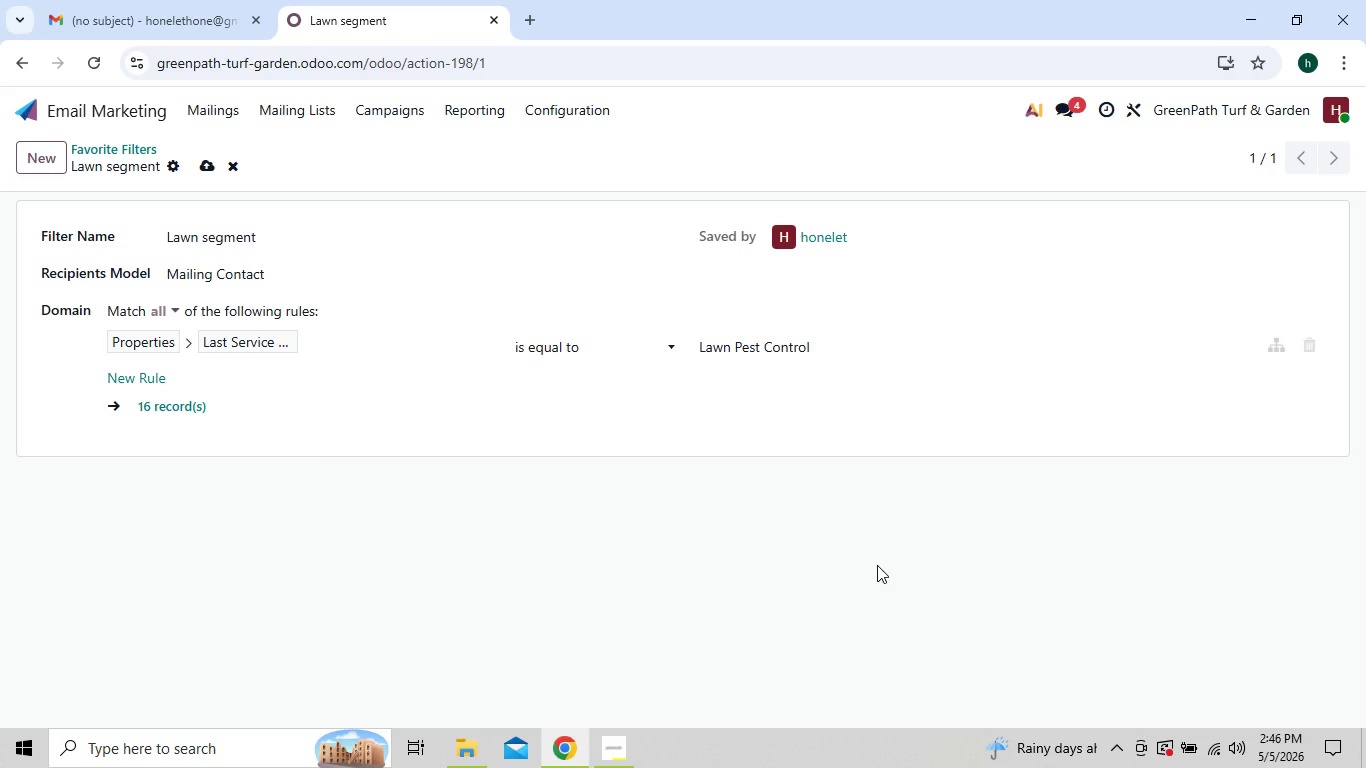 
left_click([288, 235])
 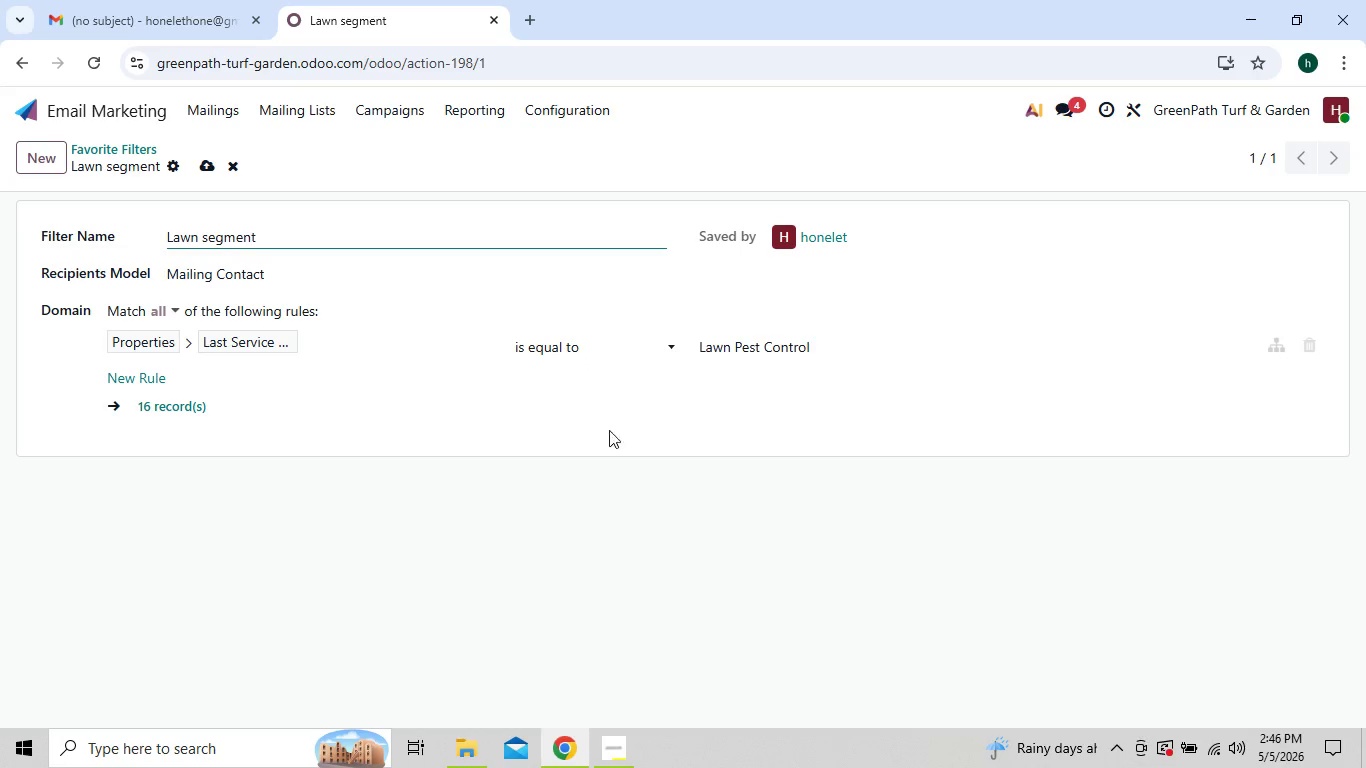 
wait(6.52)
 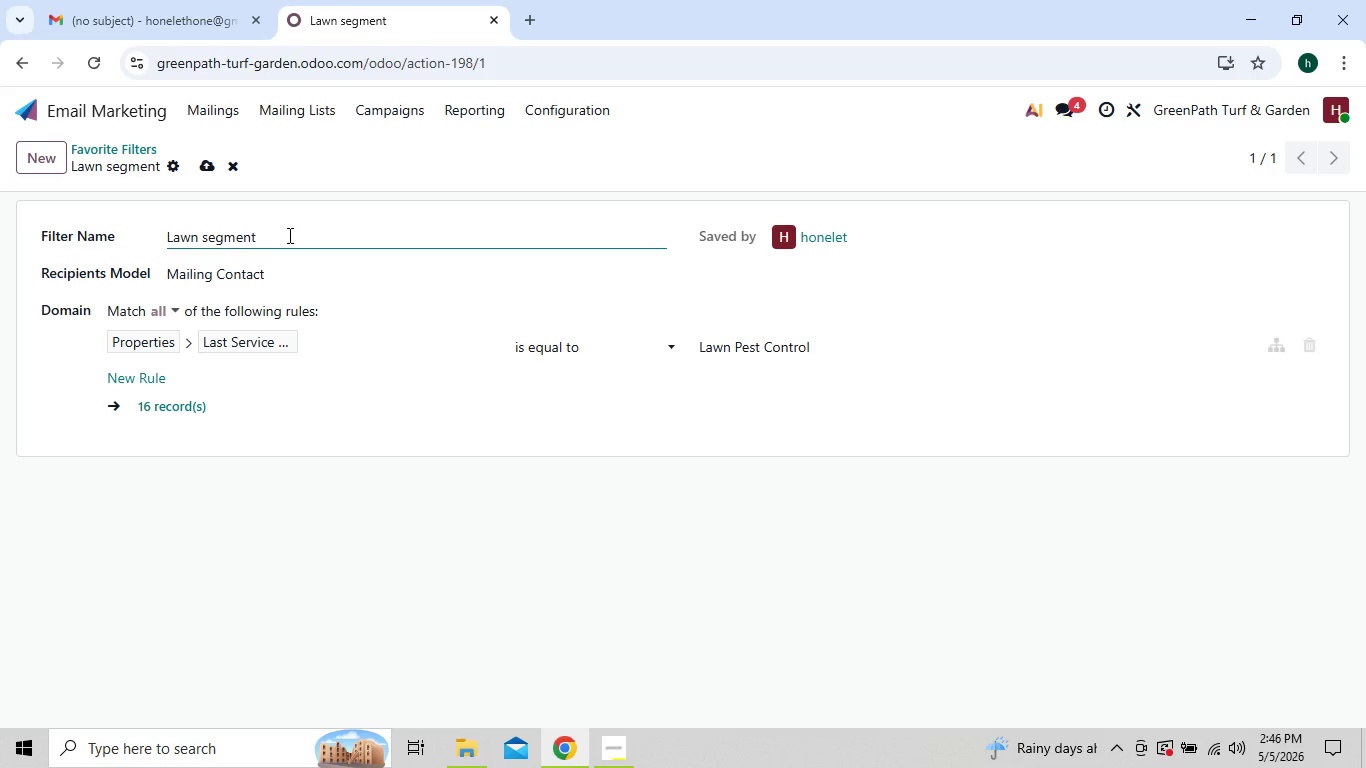 
left_click_drag(start_coordinate=[834, 353], to_coordinate=[692, 355])
 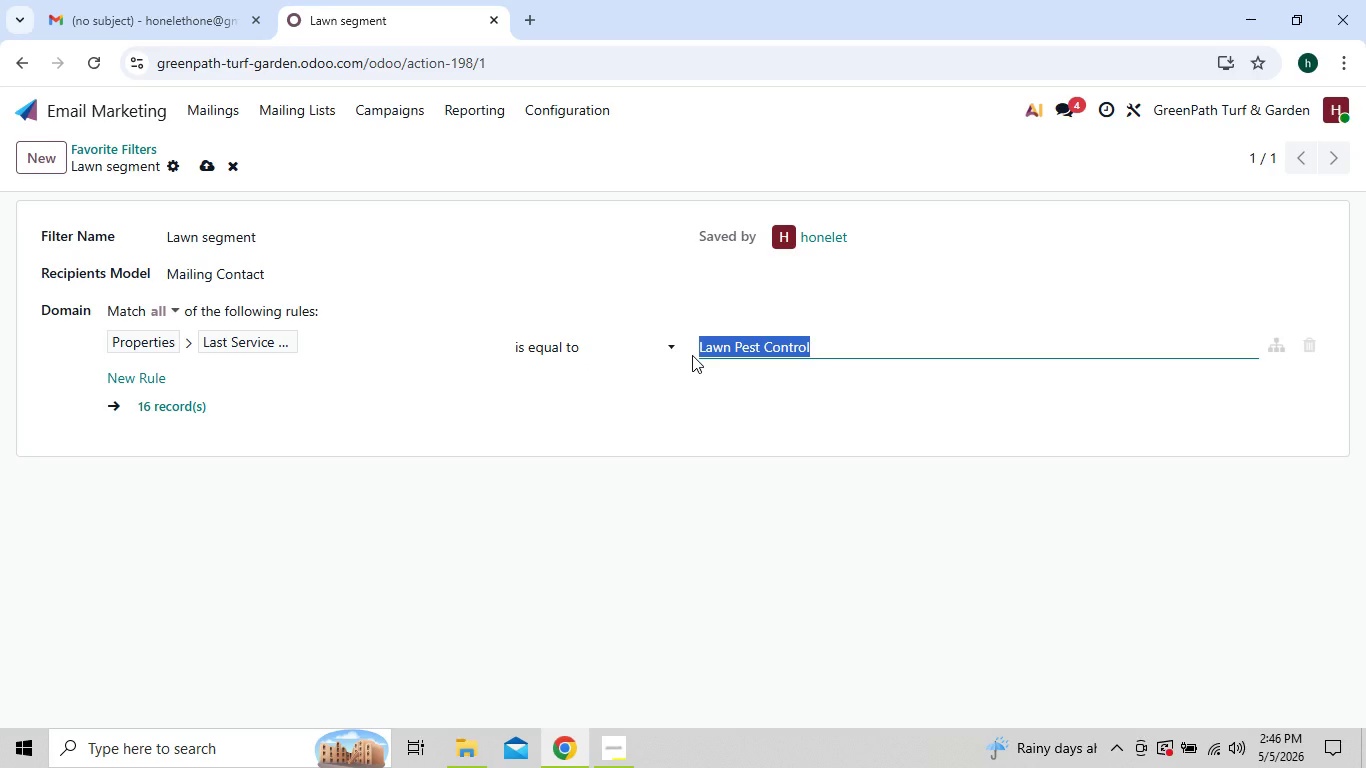 
key(Control+C)
 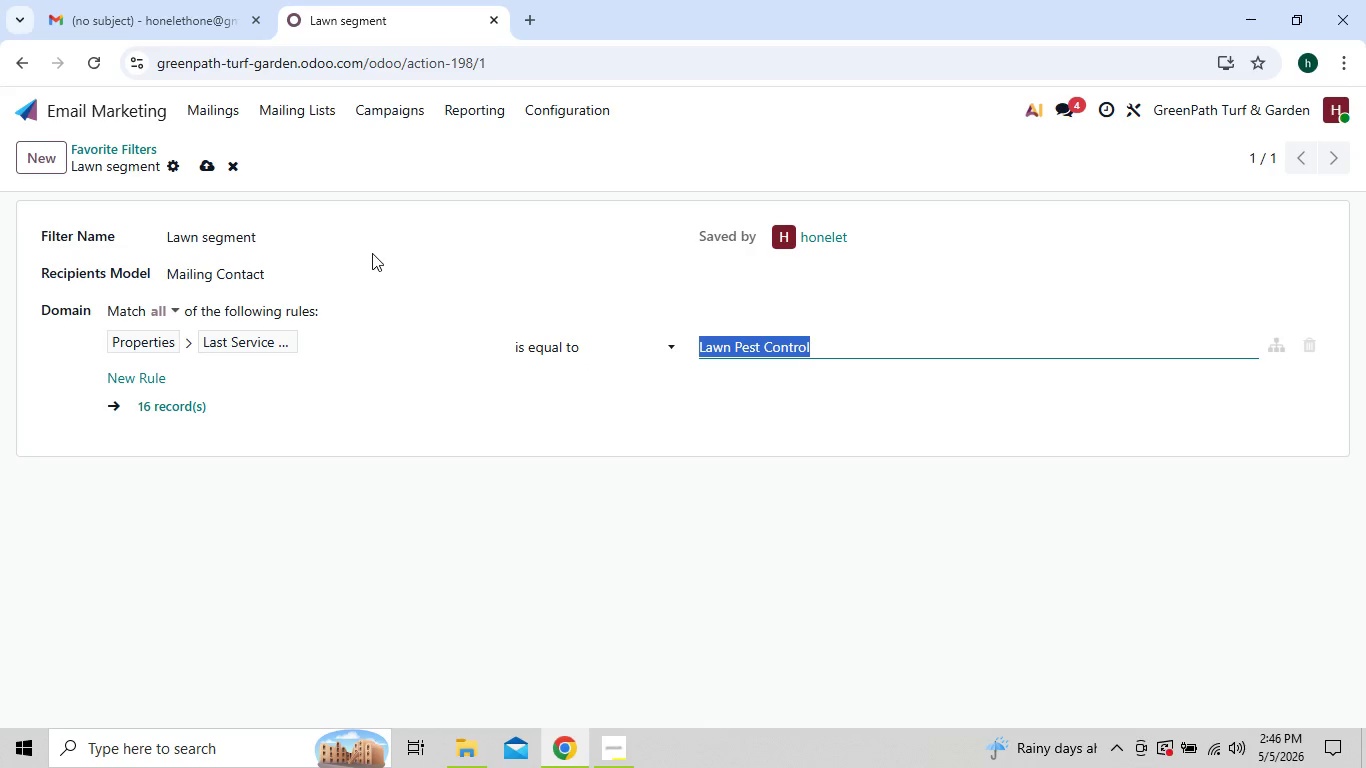 
left_click([372, 242])
 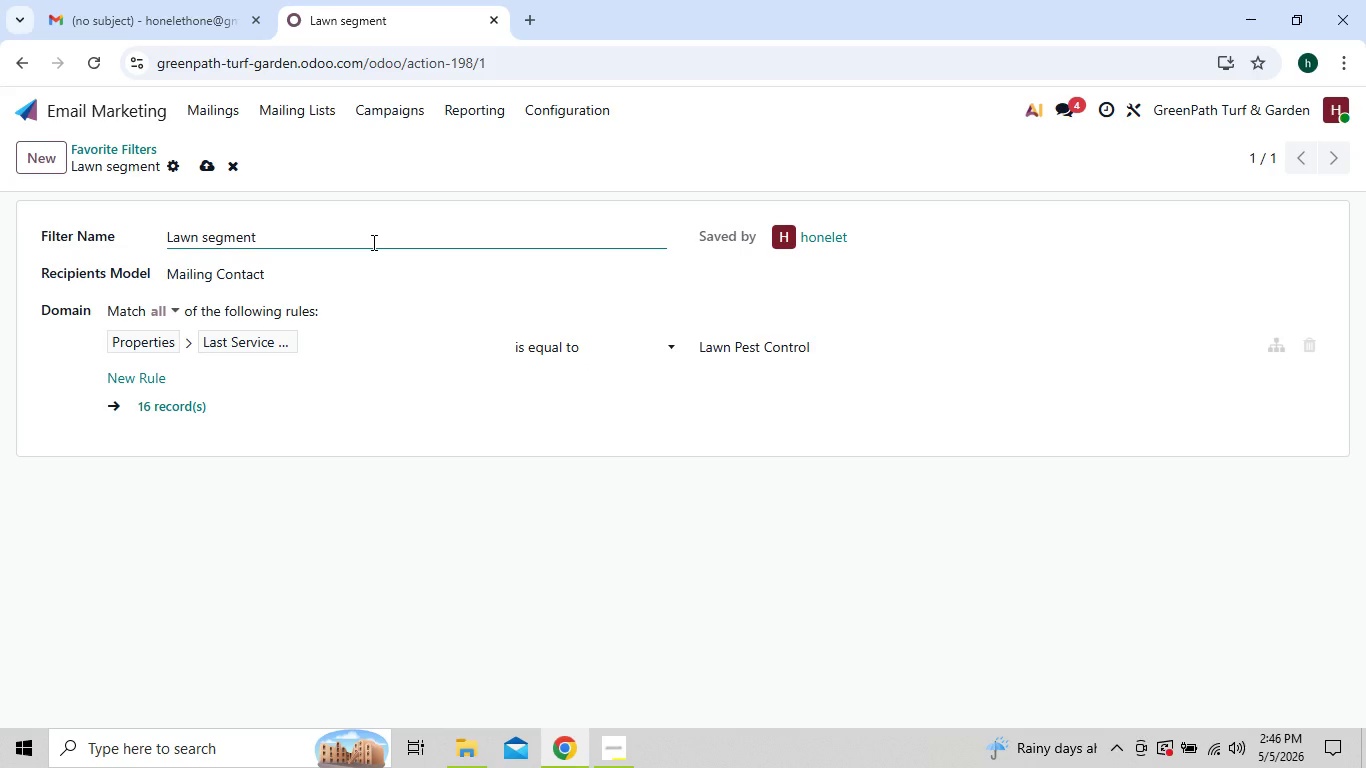 
hold_key(key=Backspace, duration=1.36)
 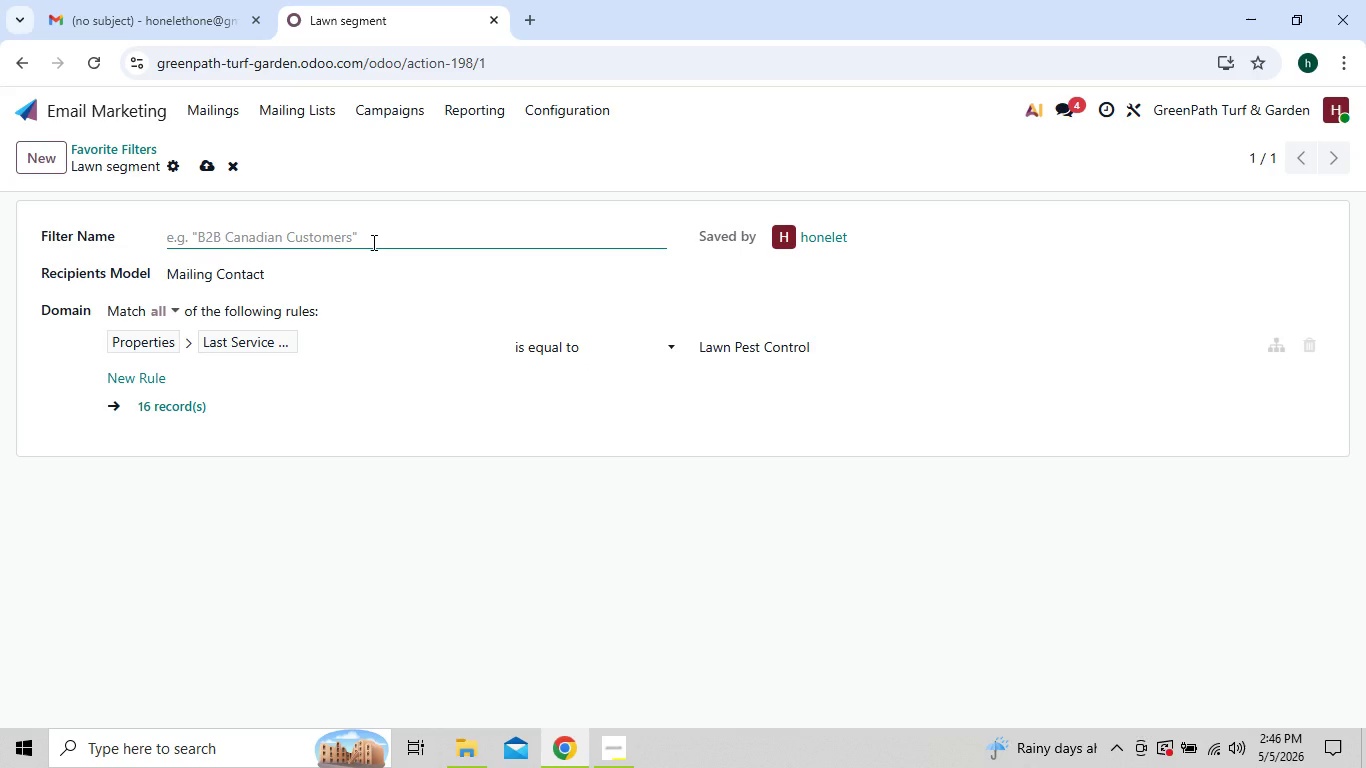 
key(Control+V)
 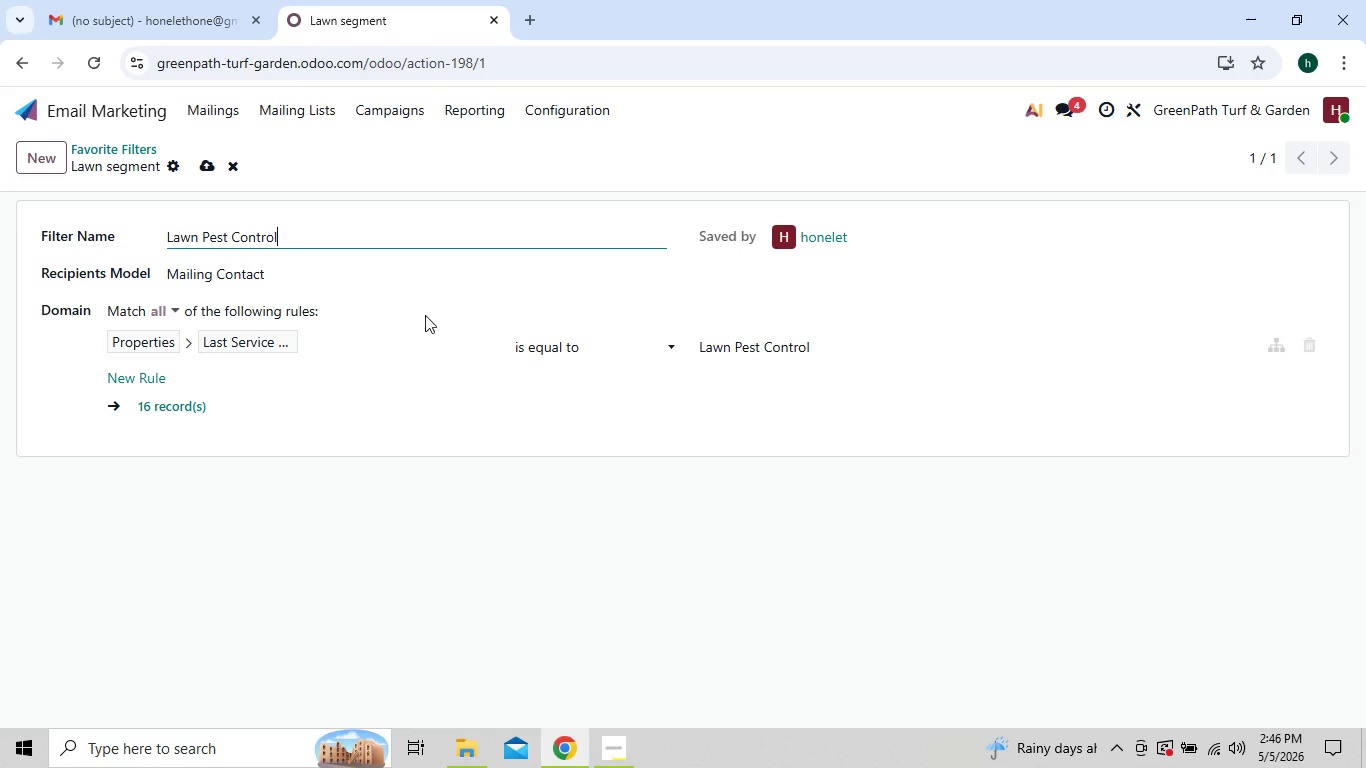 
left_click([445, 392])
 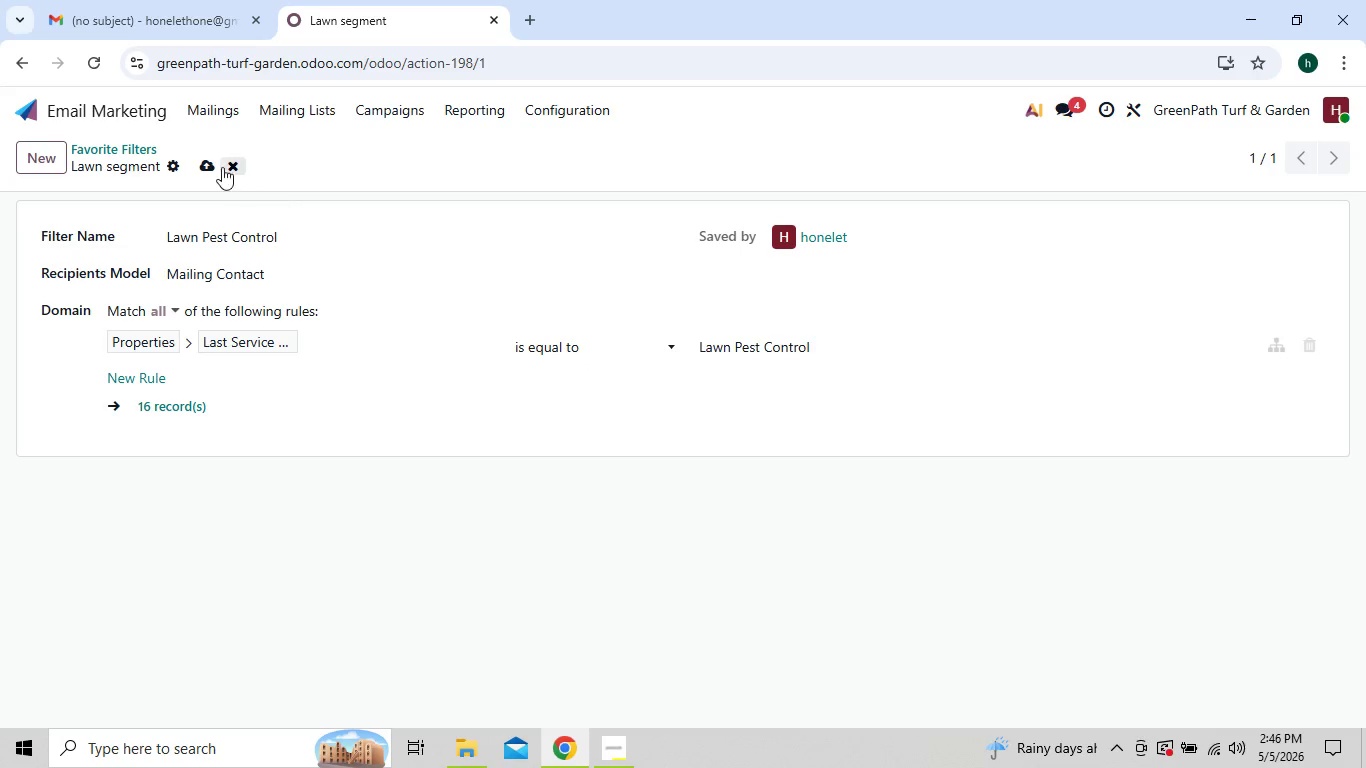 
left_click([207, 167])
 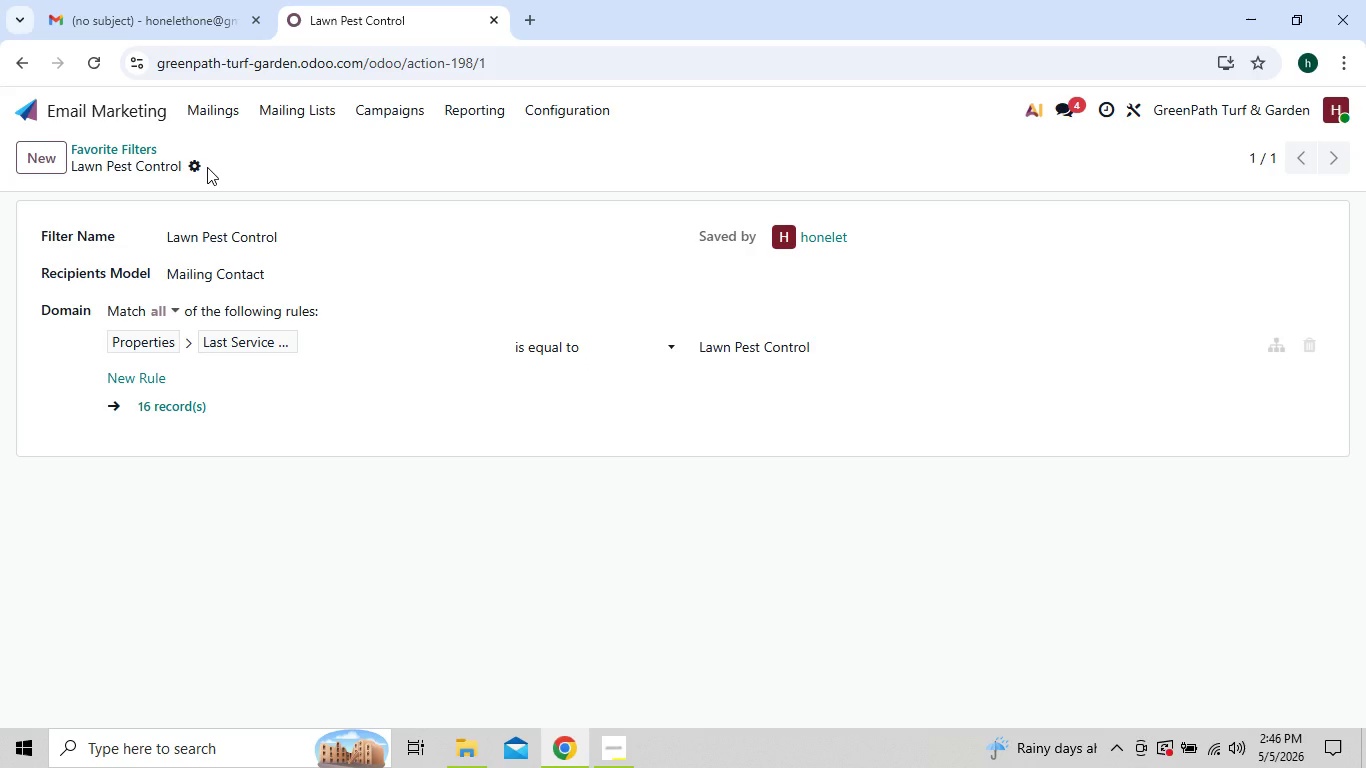 
wait(11.05)
 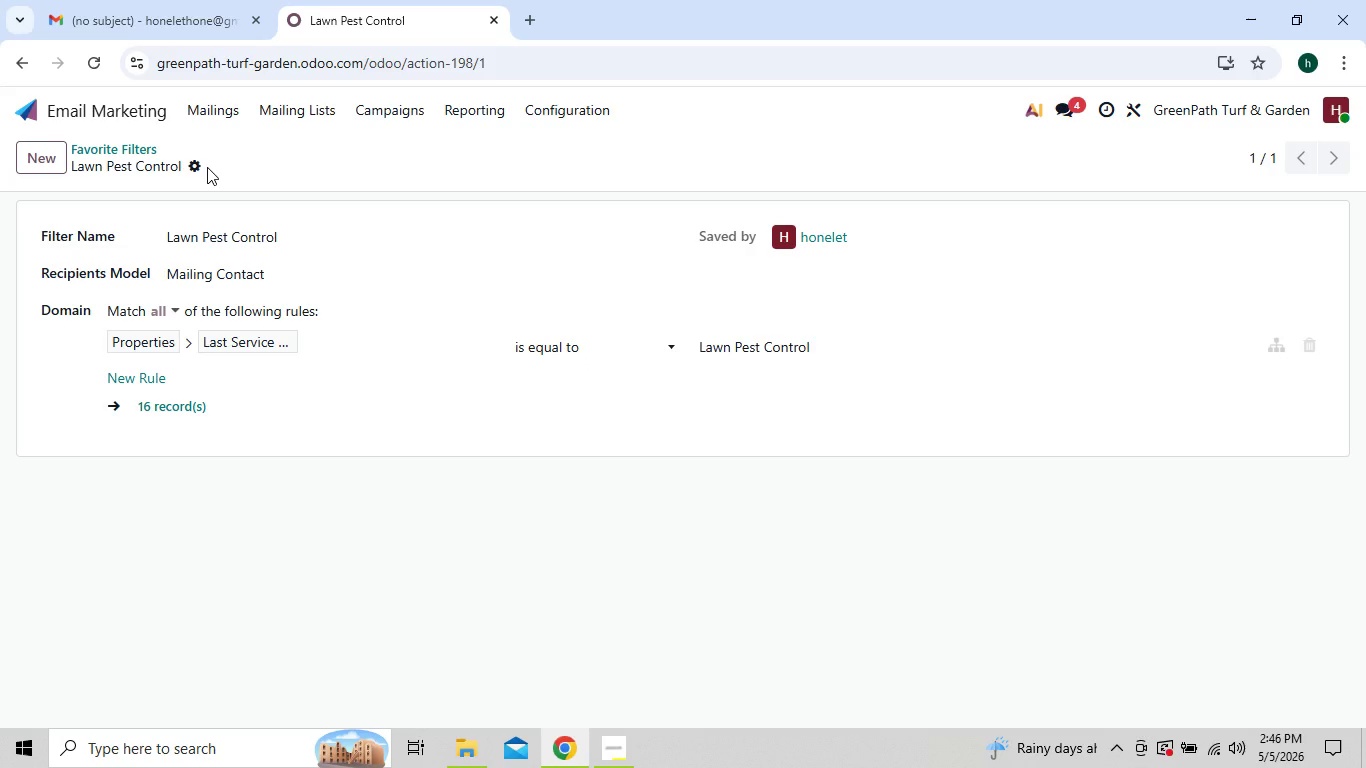 
left_click([620, 745])